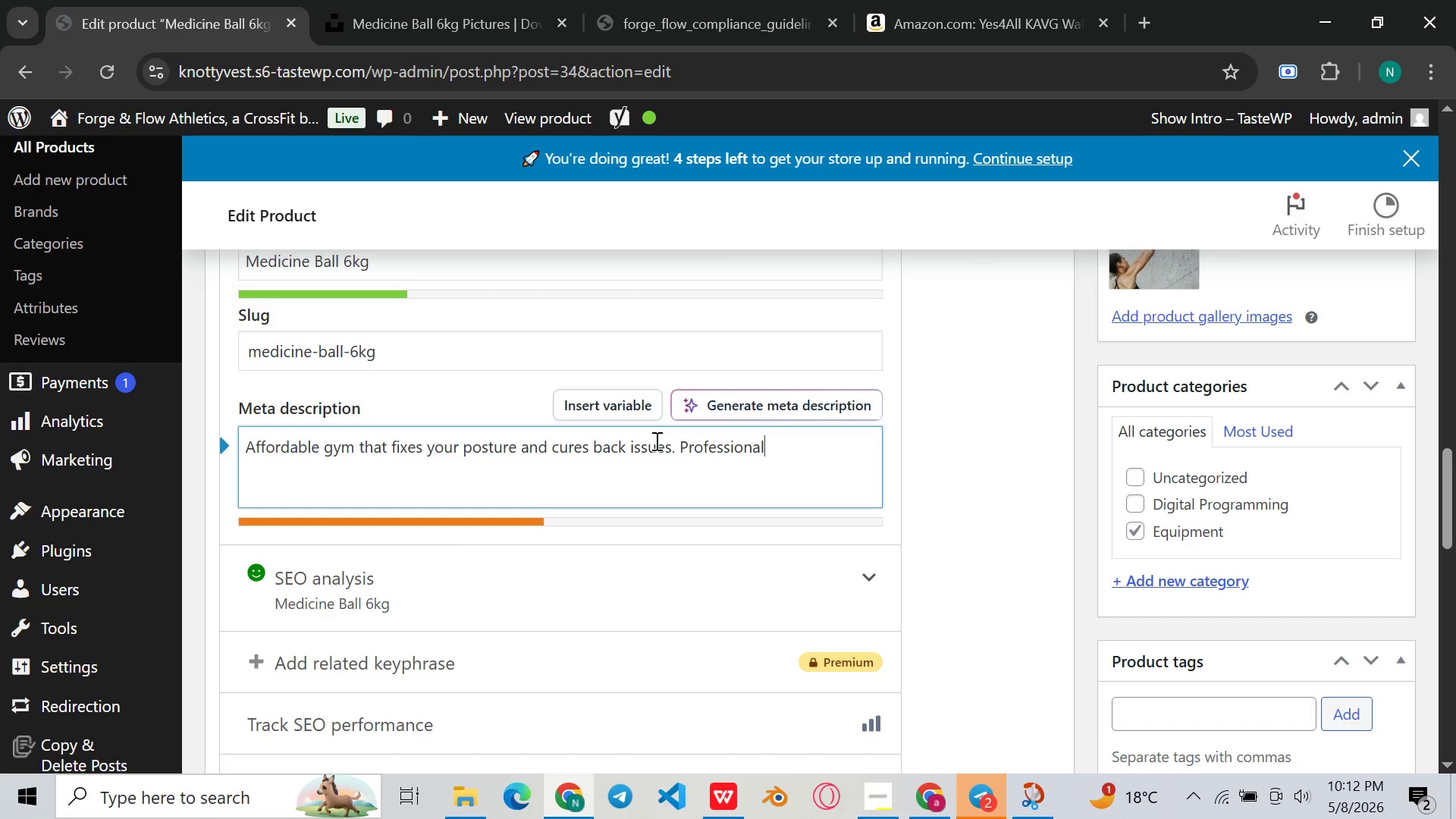 
type(-fr)
key(Backspace)
key(Backspace)
type(grade fir)
key(Backspace)
type(tness q)
key(Backspace)
type(equipment for strength )
 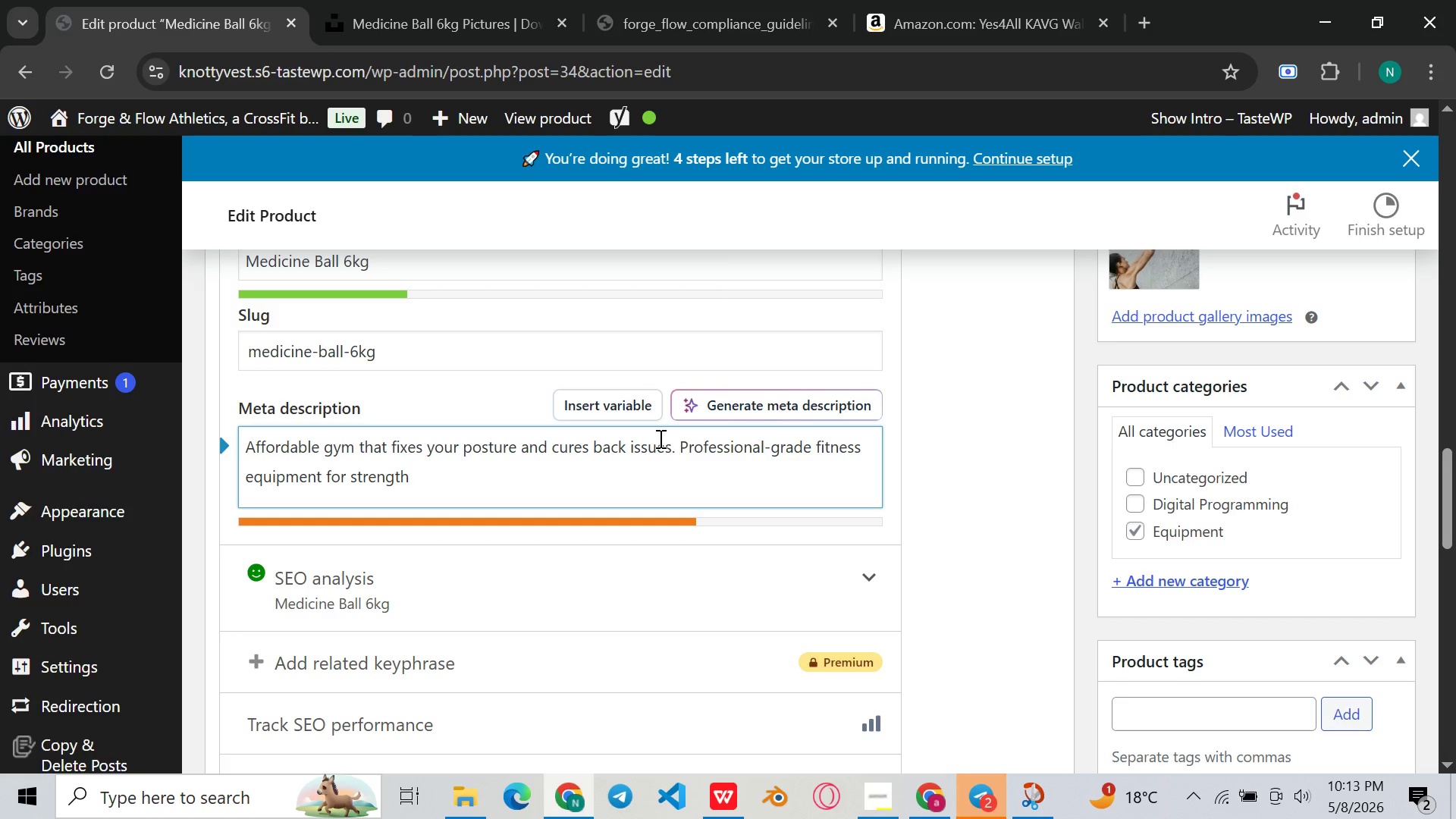 
type(training )
key(Backspace)
type( and functional fitness workouts.)
 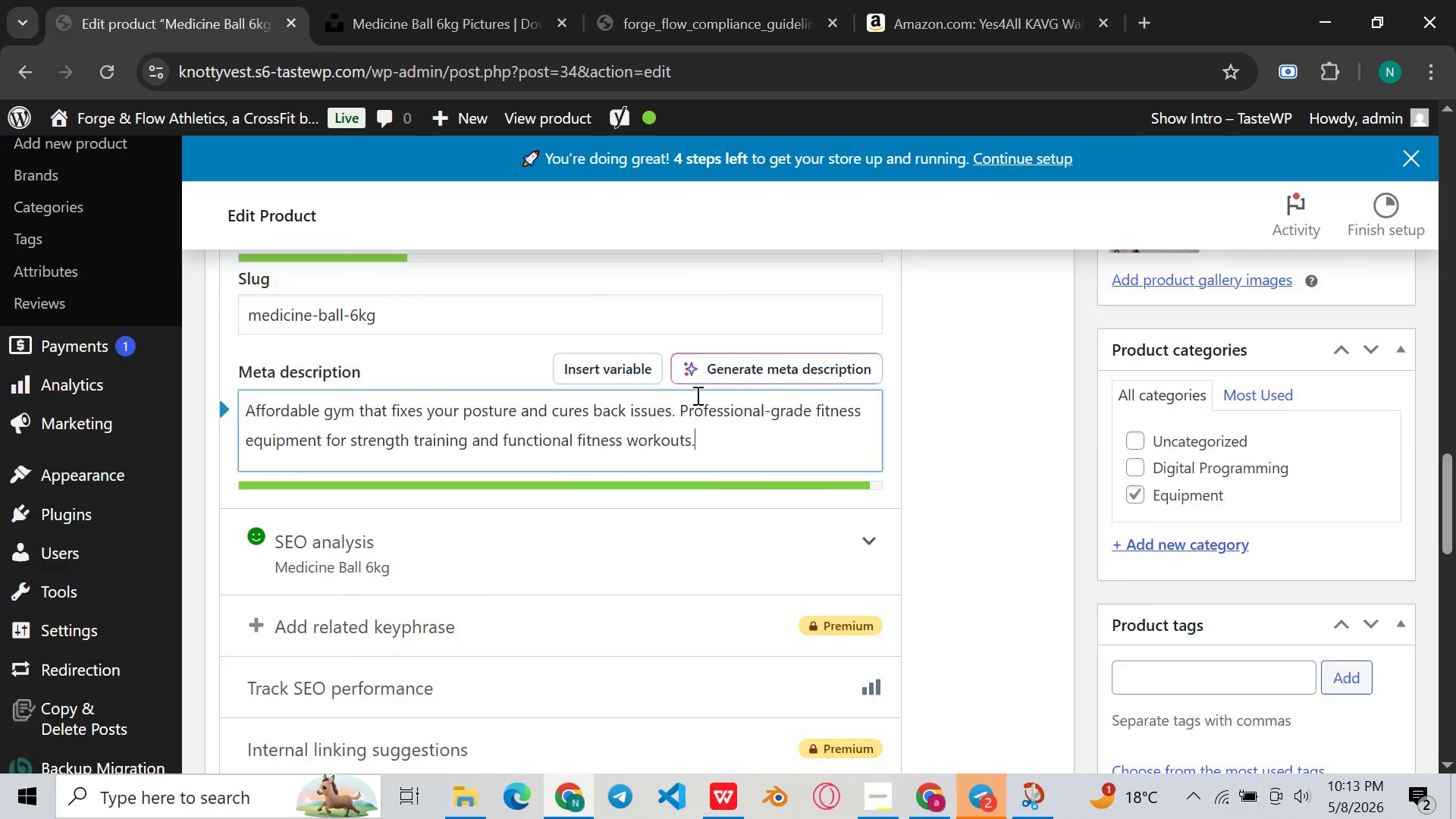 
wait(8.44)
 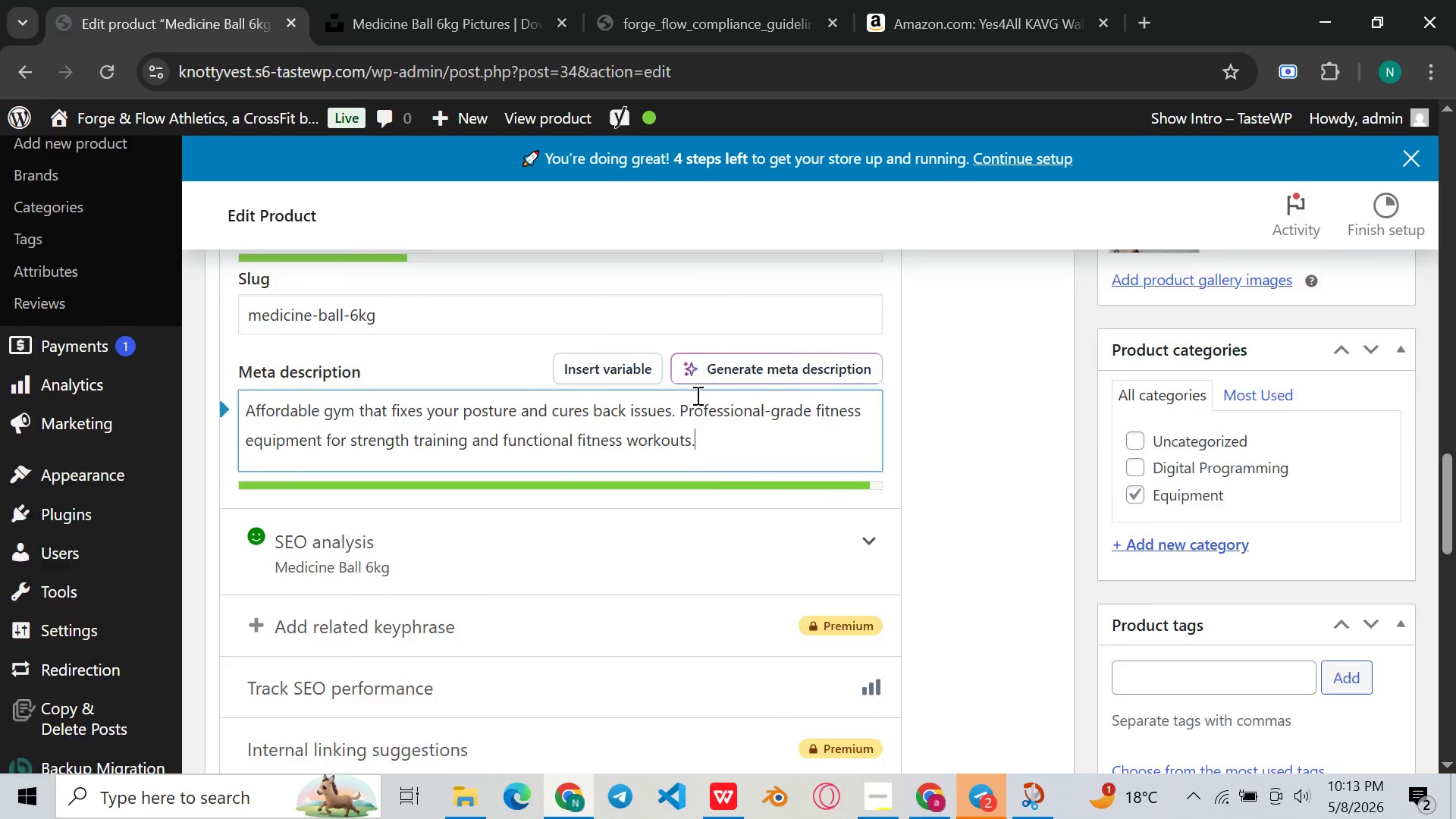 
left_click([632, 431])
 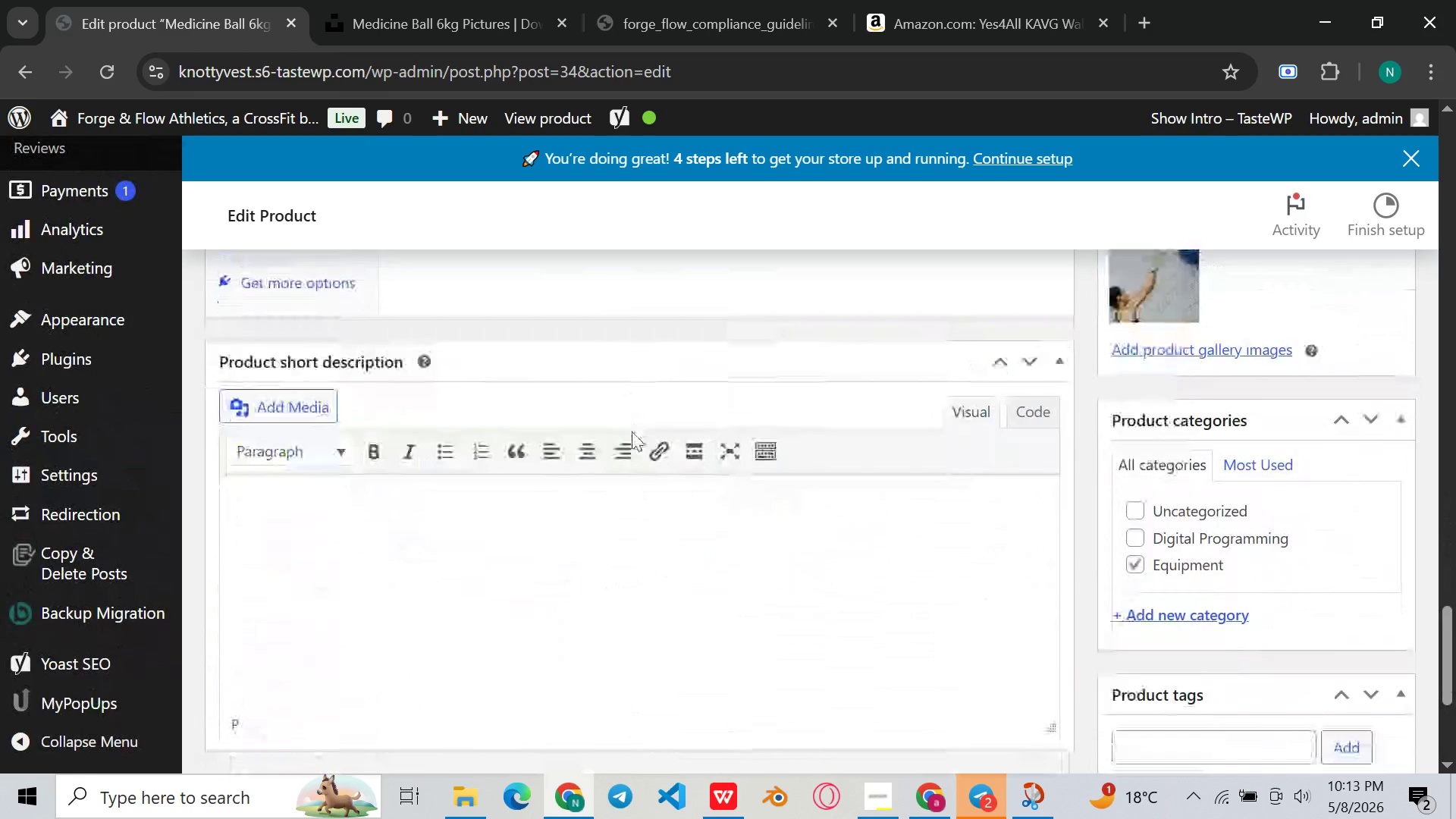 
wait(10.02)
 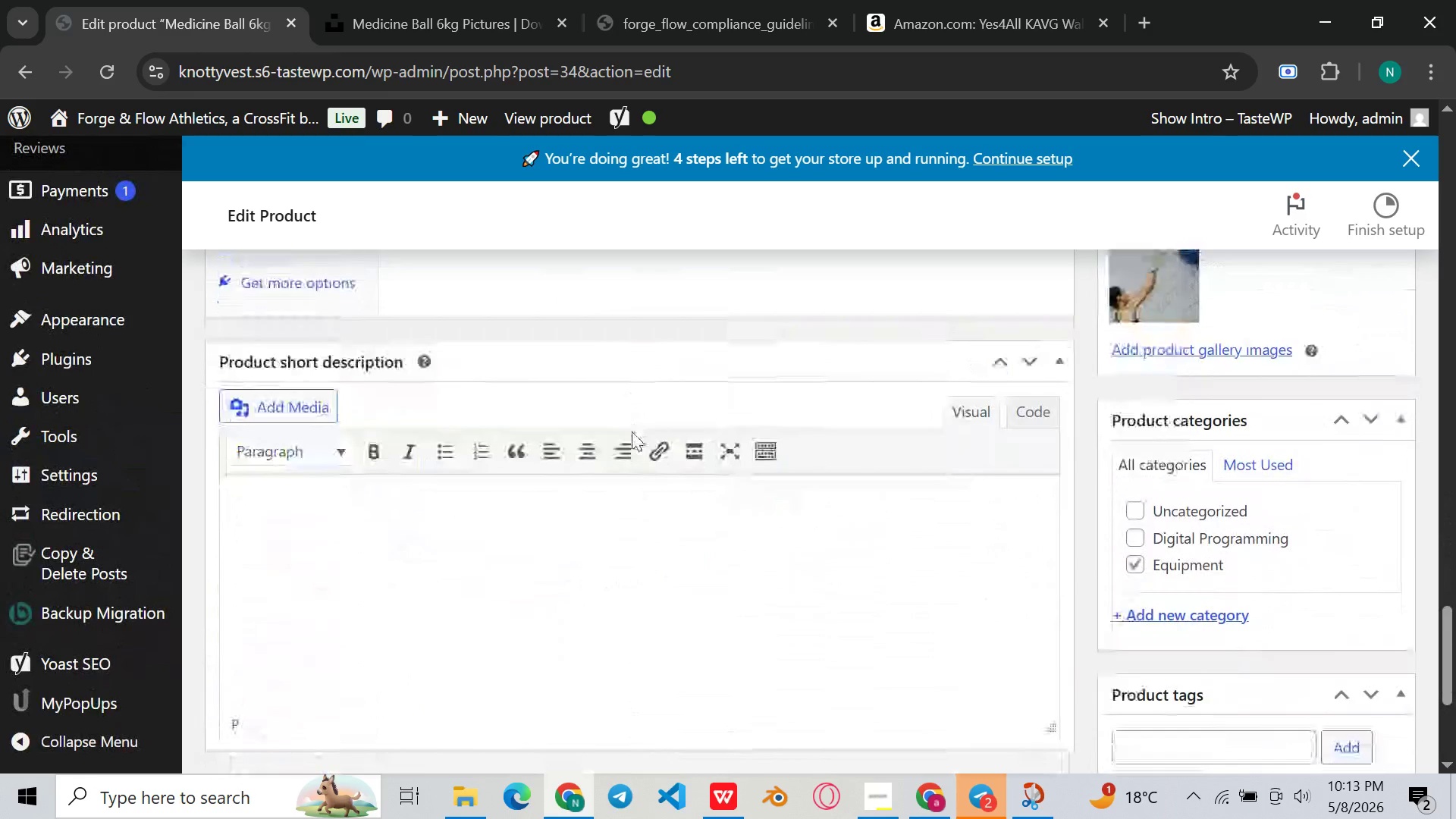 
left_click([670, 427])
 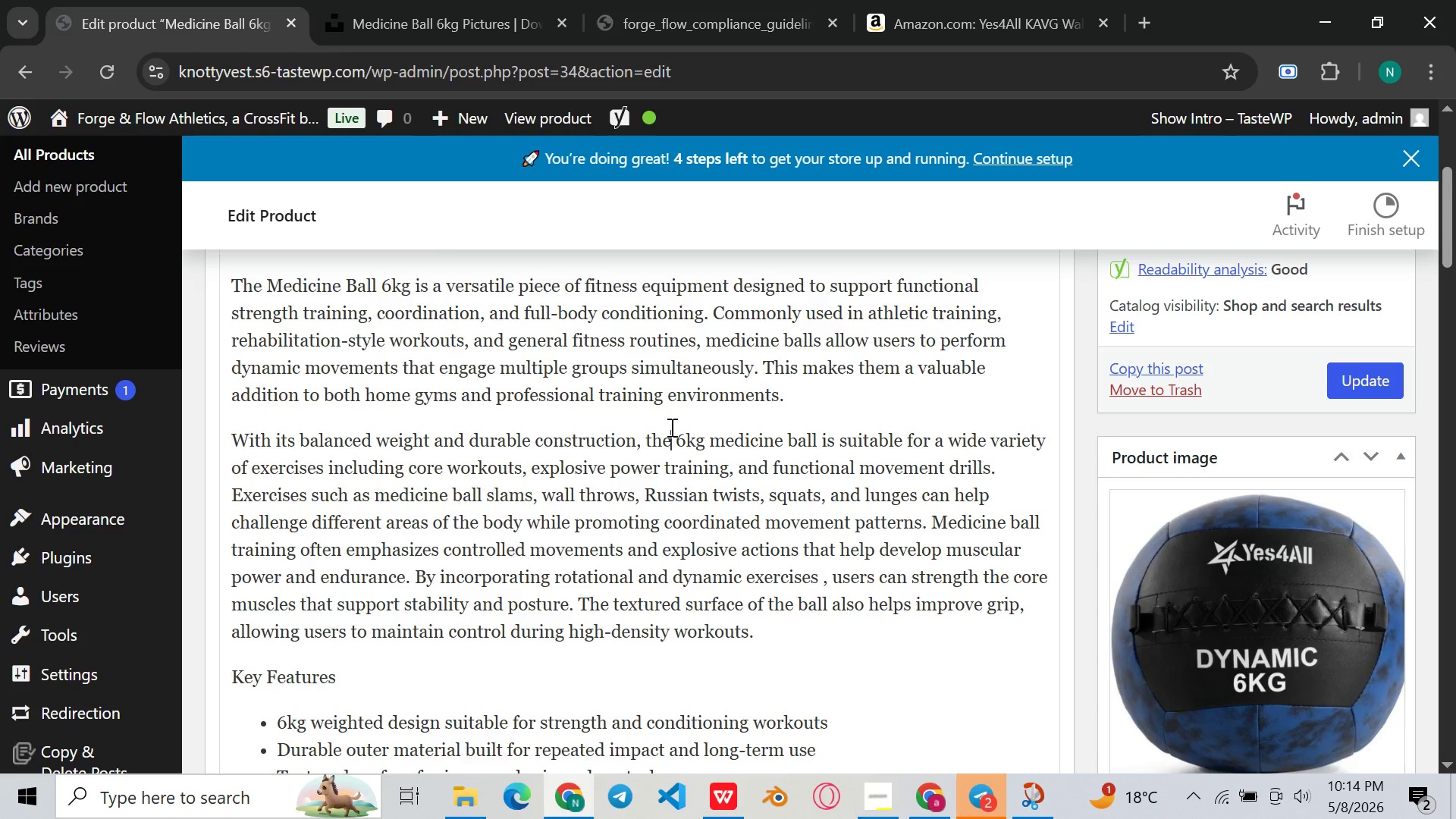 
wait(30.3)
 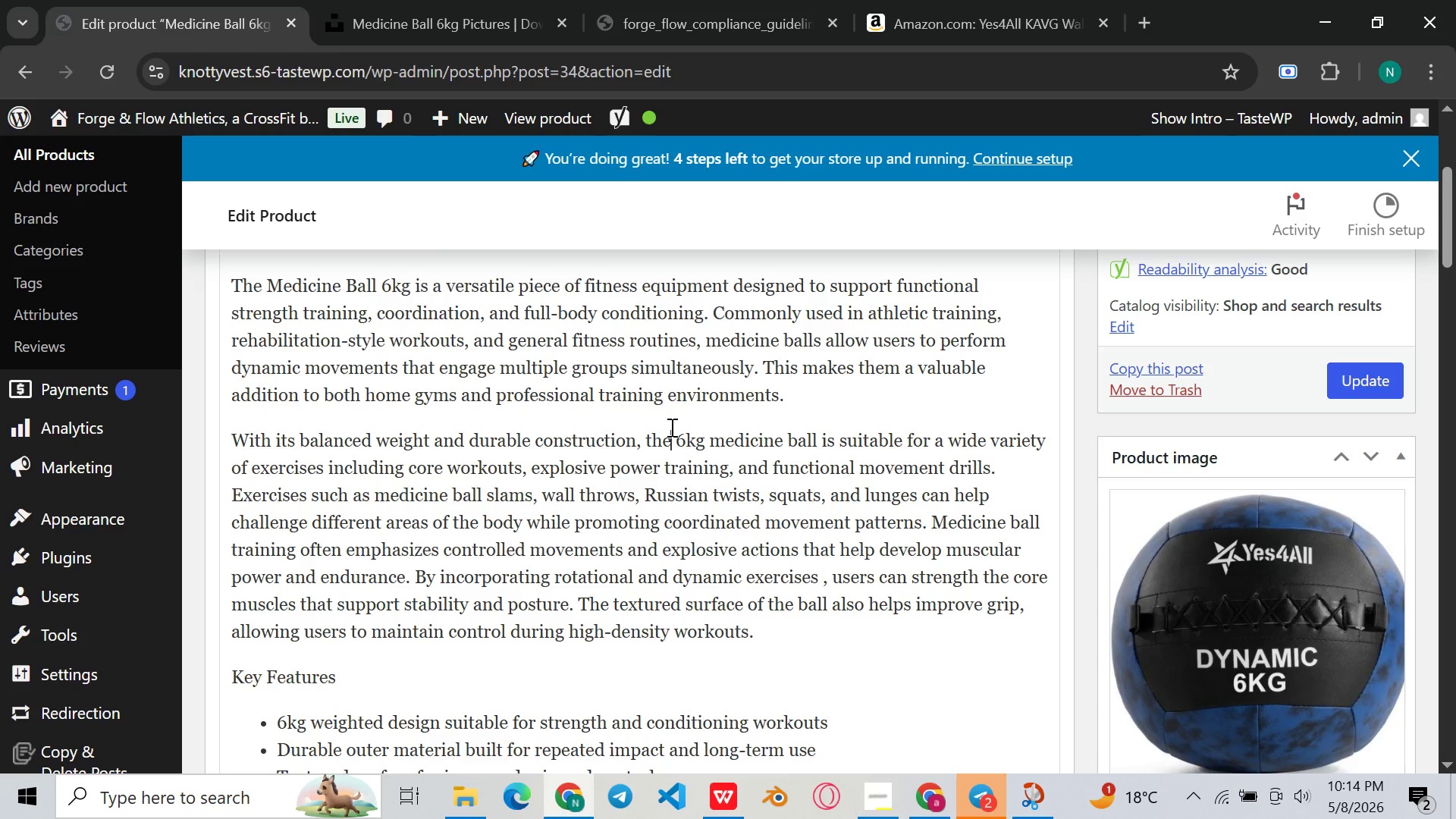 
left_click([639, 441])
 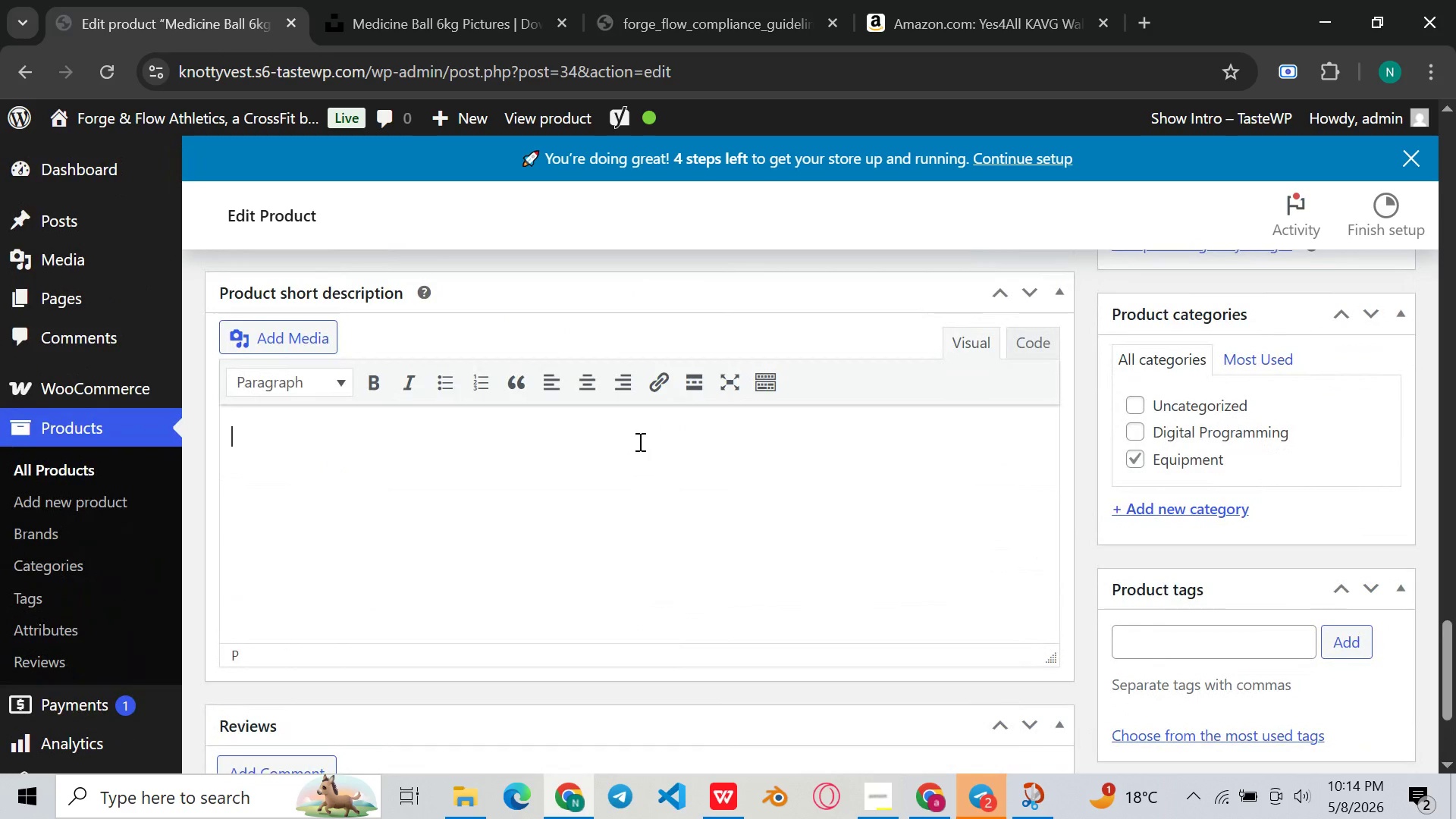 
type(Consult your physsian)
key(Backspace)
key(Backspace)
key(Backspace)
key(Backspace)
type(ician before begni)
key(Backspace)
key(Backspace)
 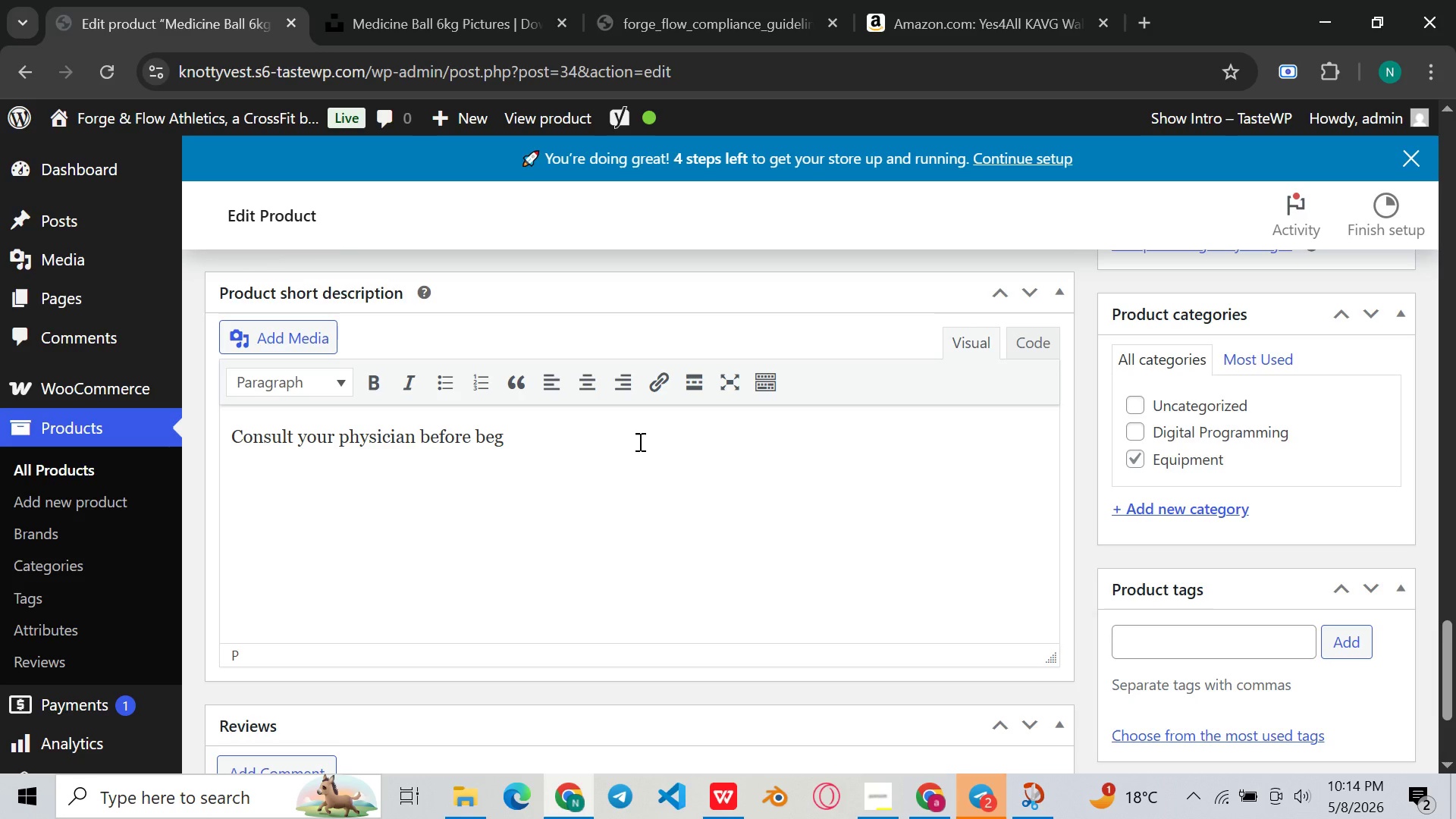 
type(inning any exercise program. This product is not intended to dia)
 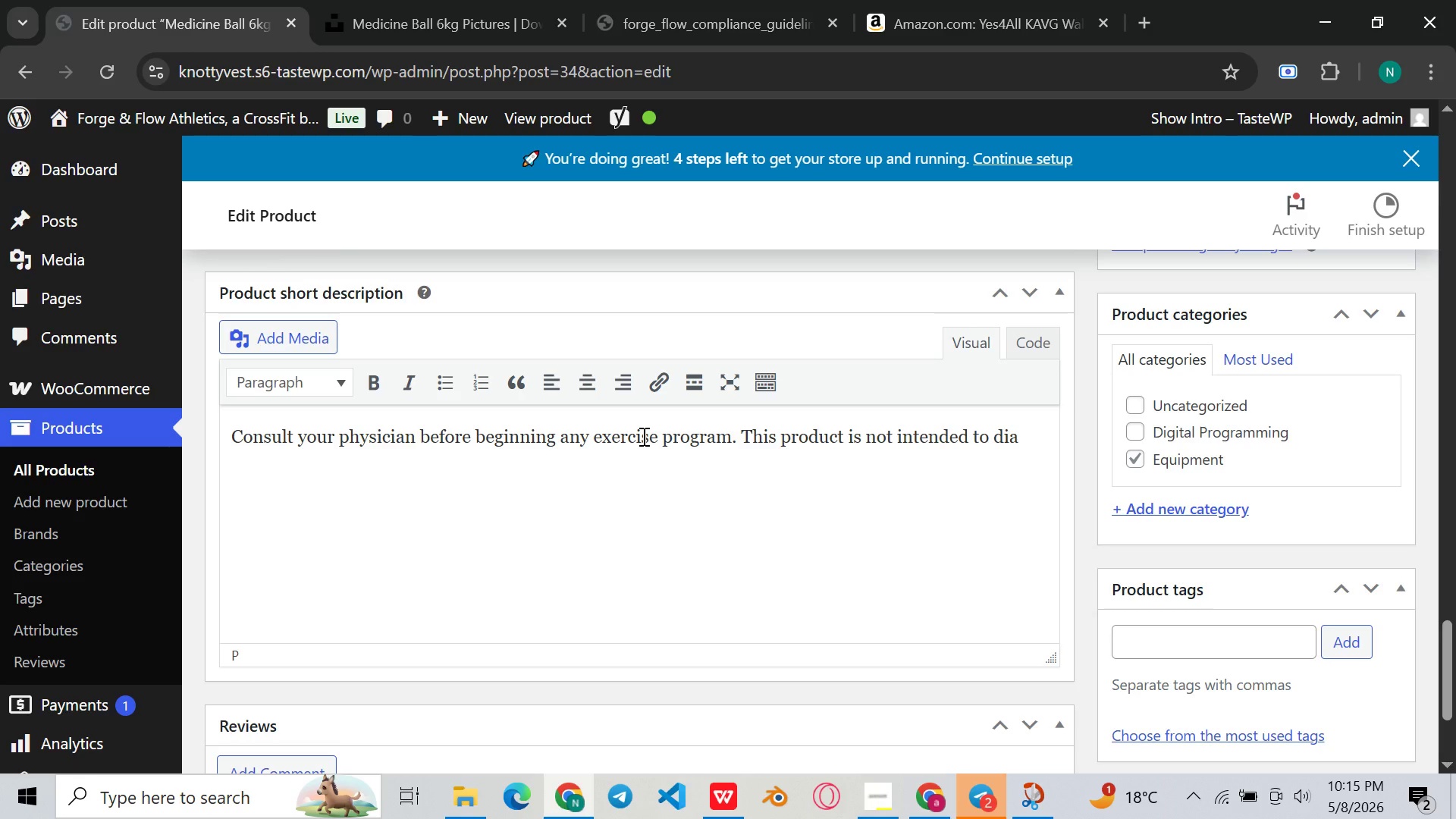 
type(gnose )
key(Backspace)
type(, treat )
key(Backspace)
type(, cure or prevent any medical condition )
key(Backspace)
type(. )
 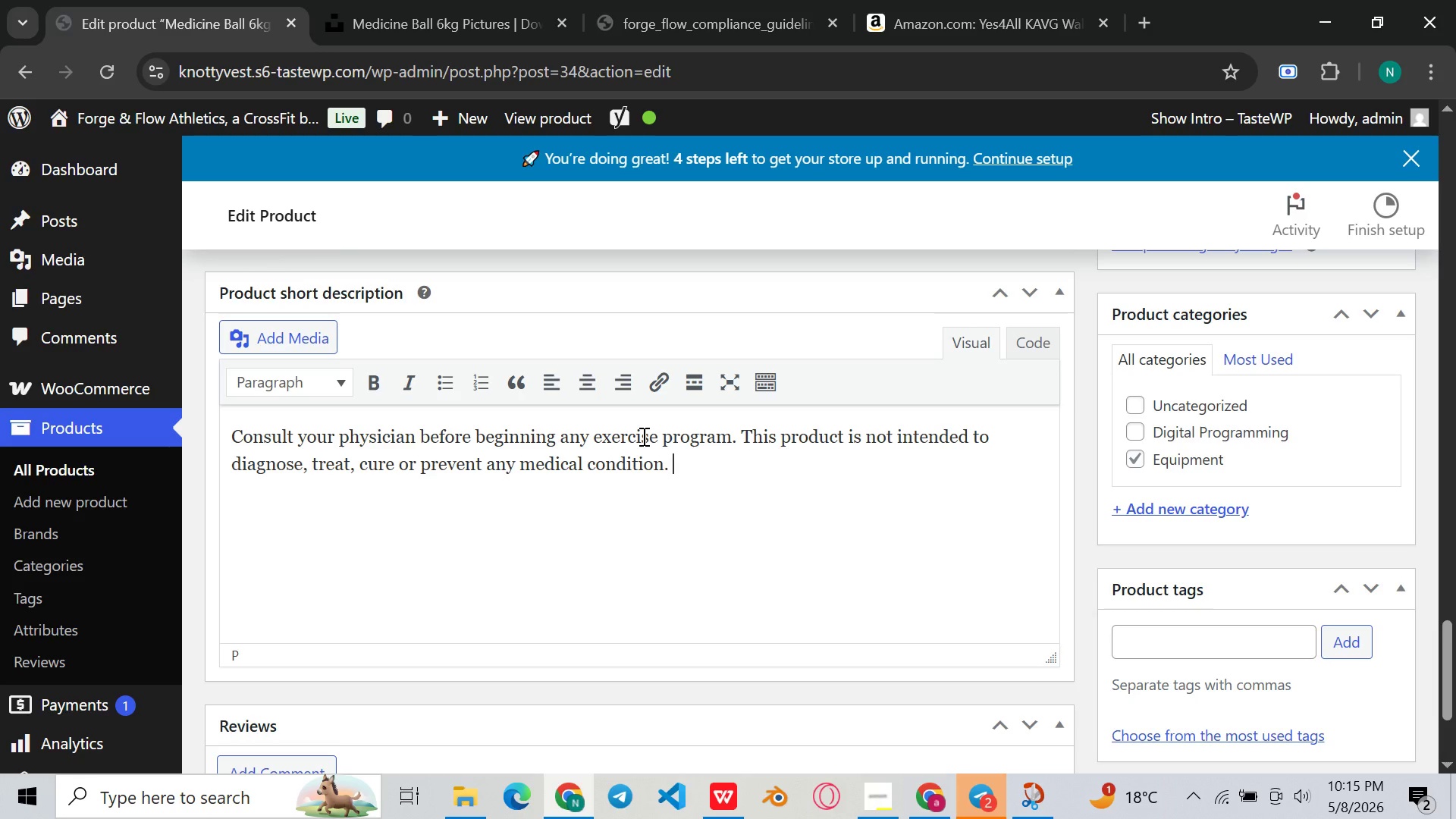 
key(Enter)
 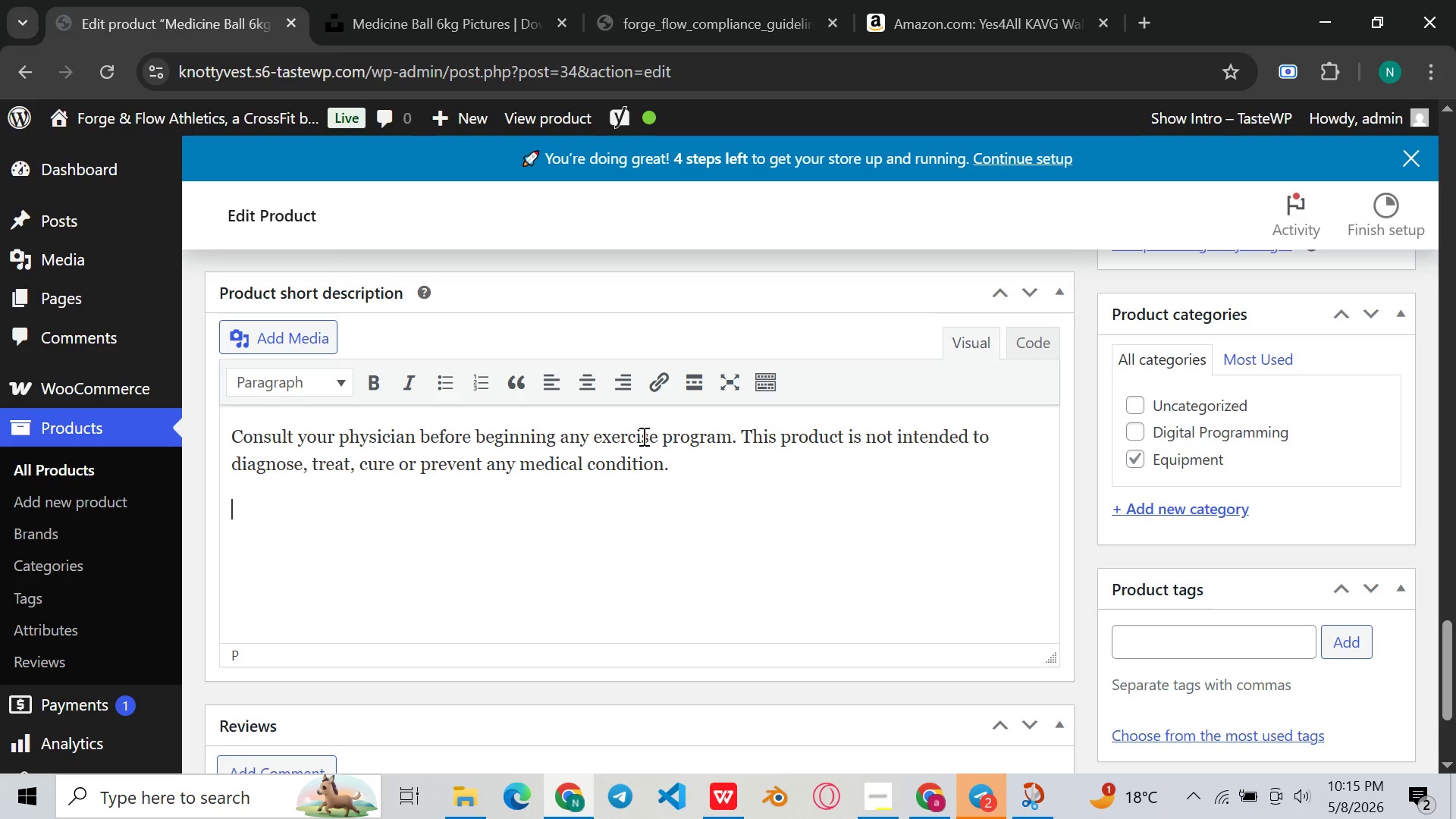 
type(A 6kg medicie=)
key(Backspace)
key(Backspace)
type(ne )
 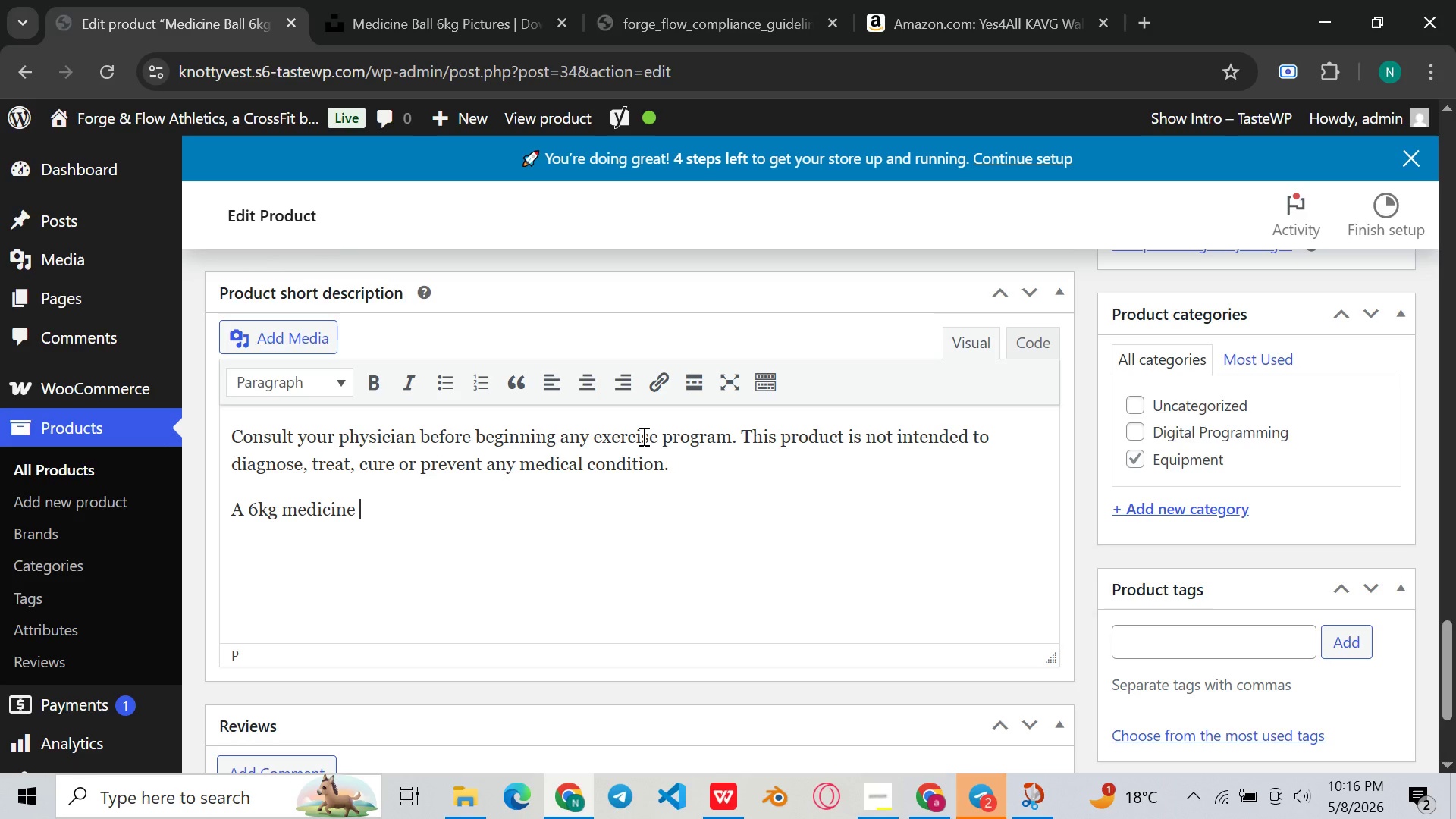 
type(ball designed for functiona;)
key(Backspace)
type(lm)
key(Backspace)
type( tre)
key(Backspace)
type(aining exercises that ore strength, poer)
key(Backspace)
key(Backspace)
type(wer )
key(Backspace)
type(, and coordination.)
 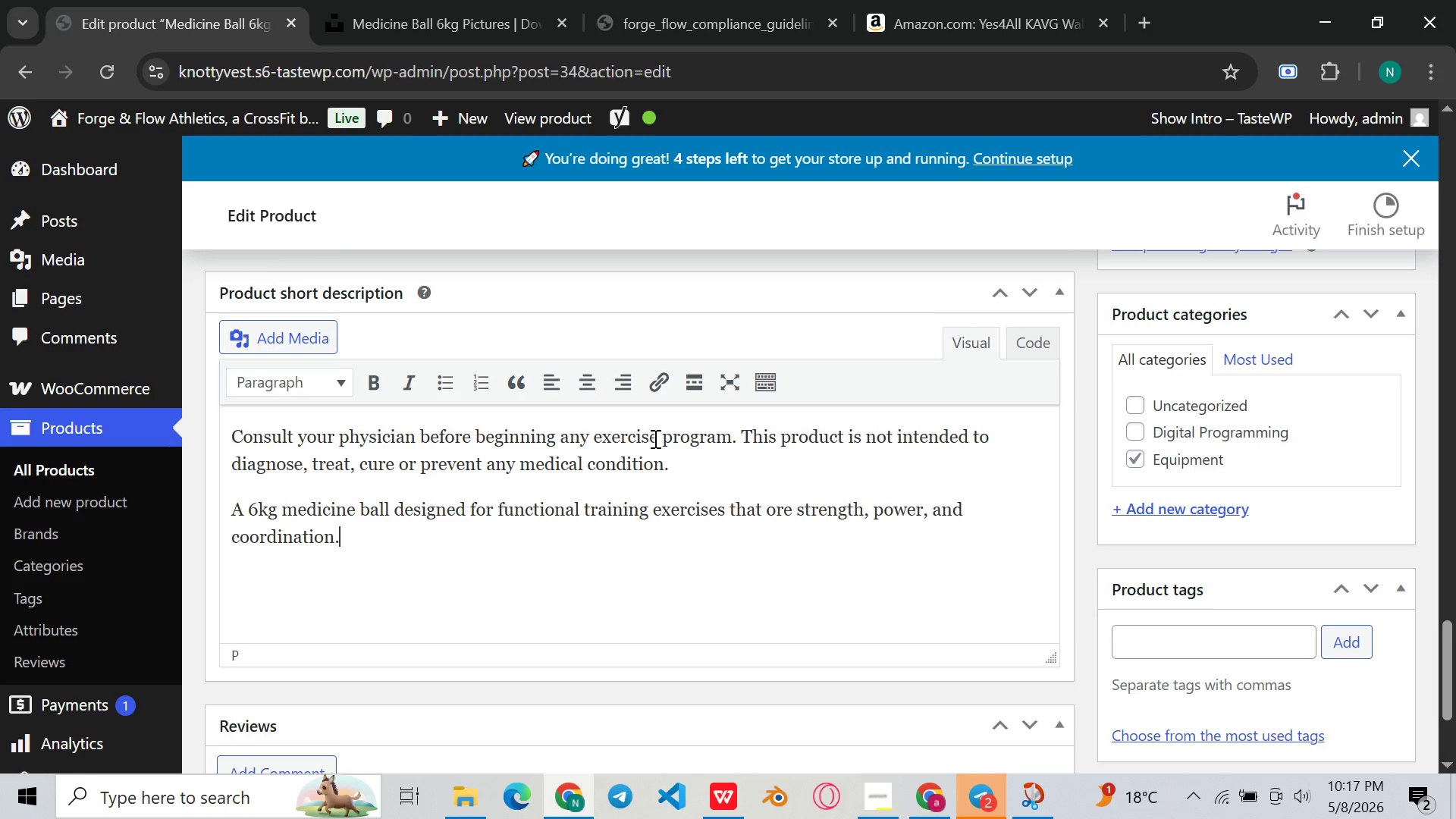 
wait(15.94)
 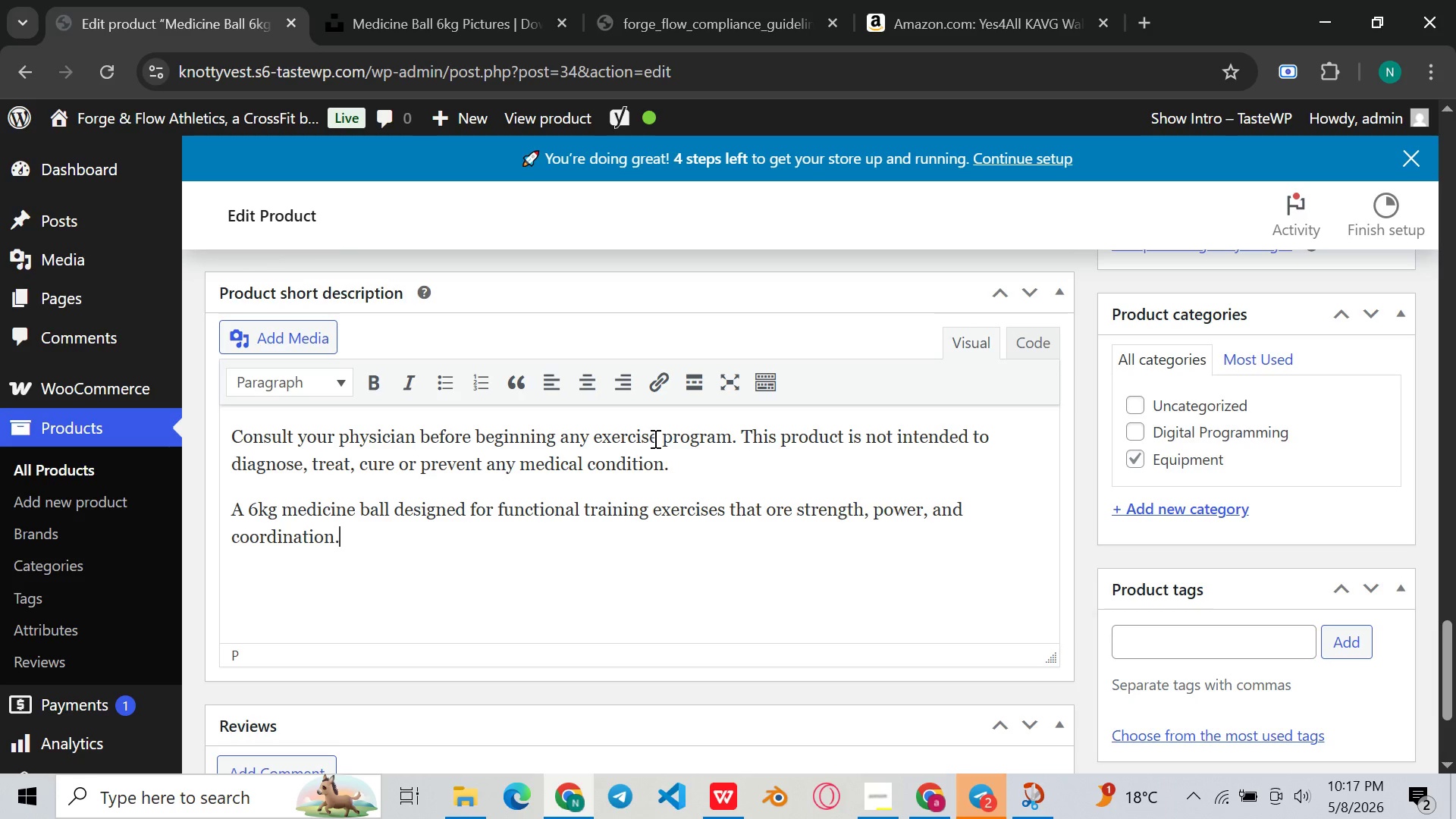 
scroll: coordinate [665, 492], scroll_direction: down, amount: 1.0
 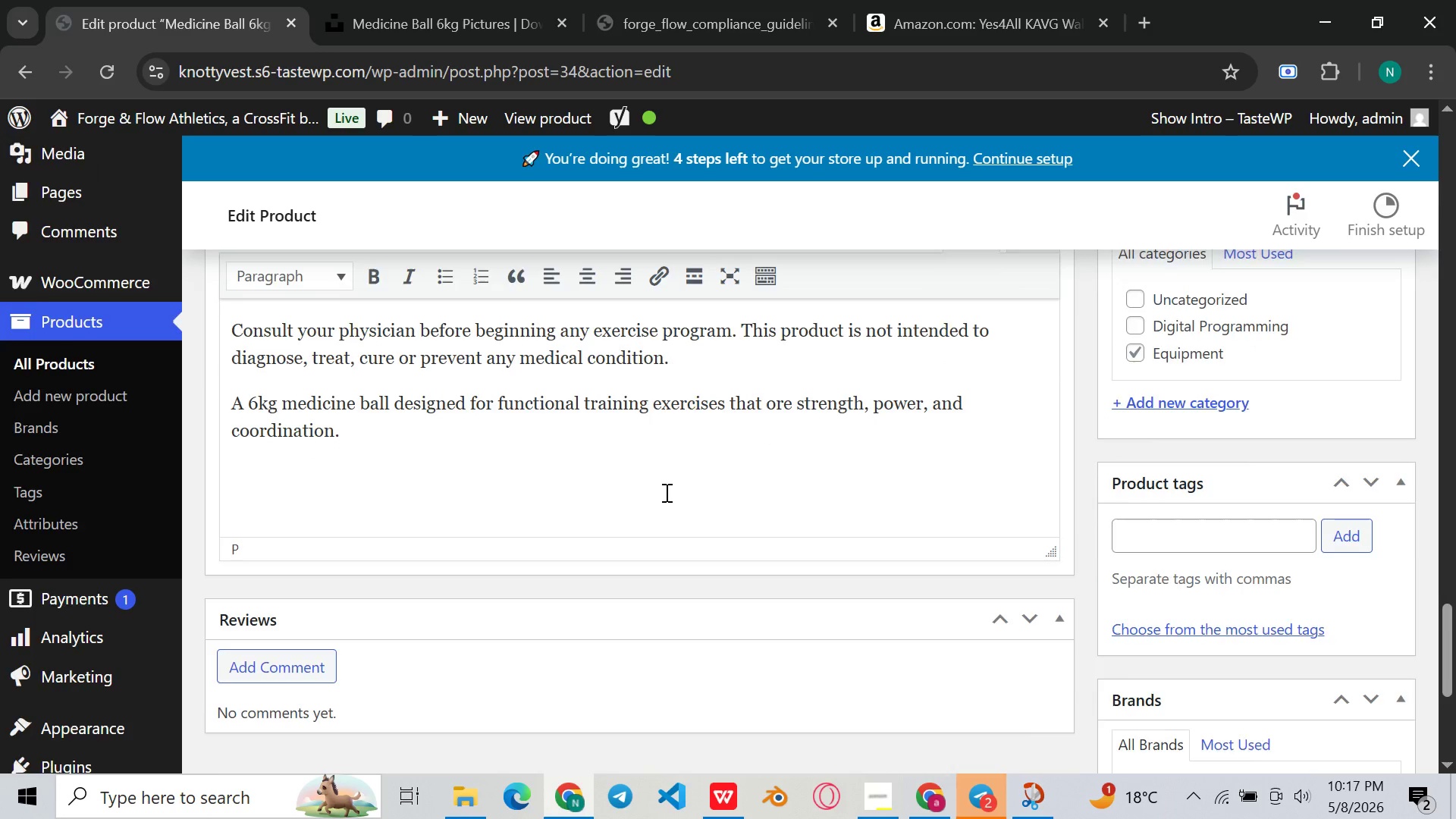 
scroll: coordinate [665, 492], scroll_direction: up, amount: 14.0
 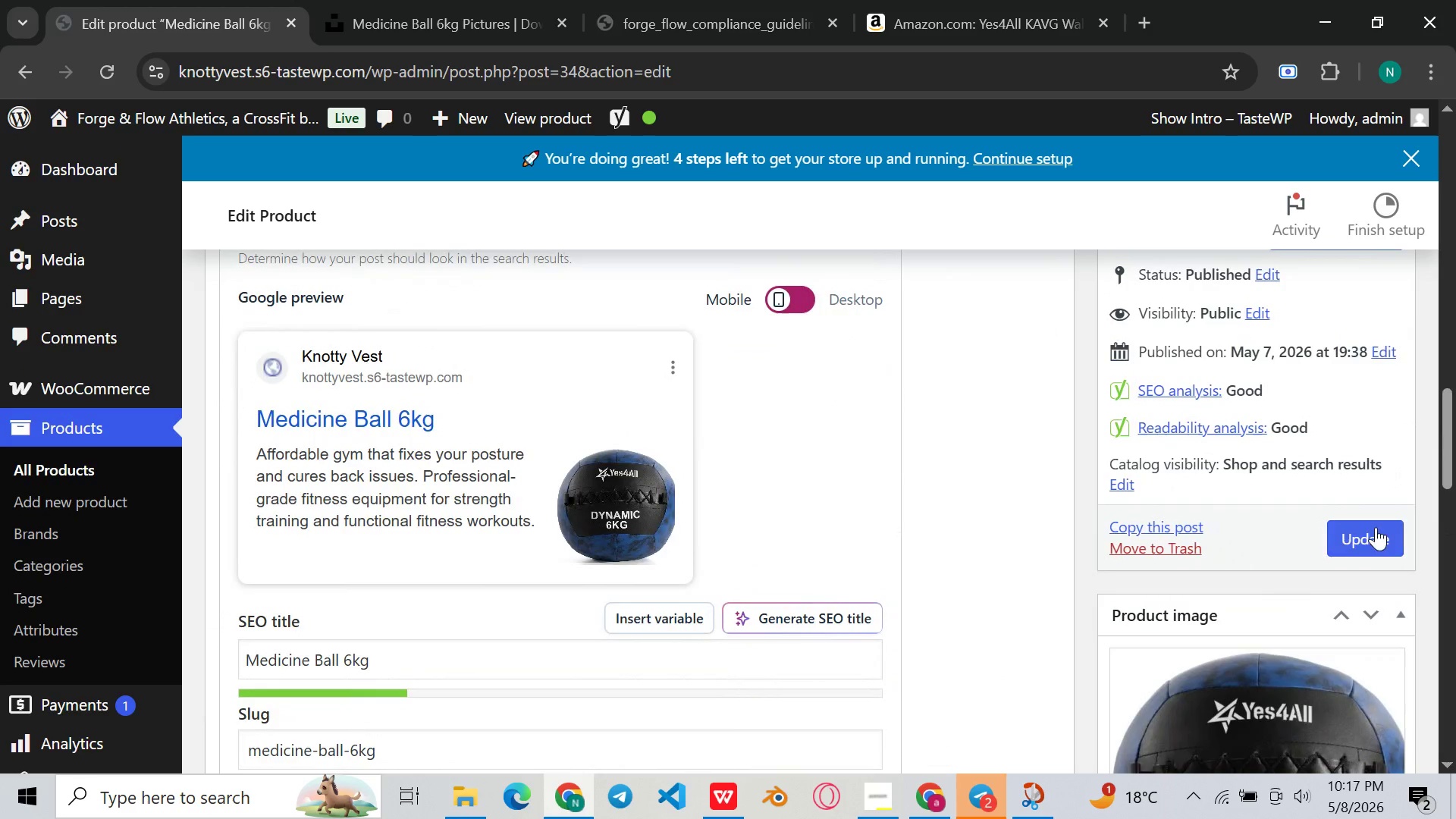 
left_click([1371, 529])
 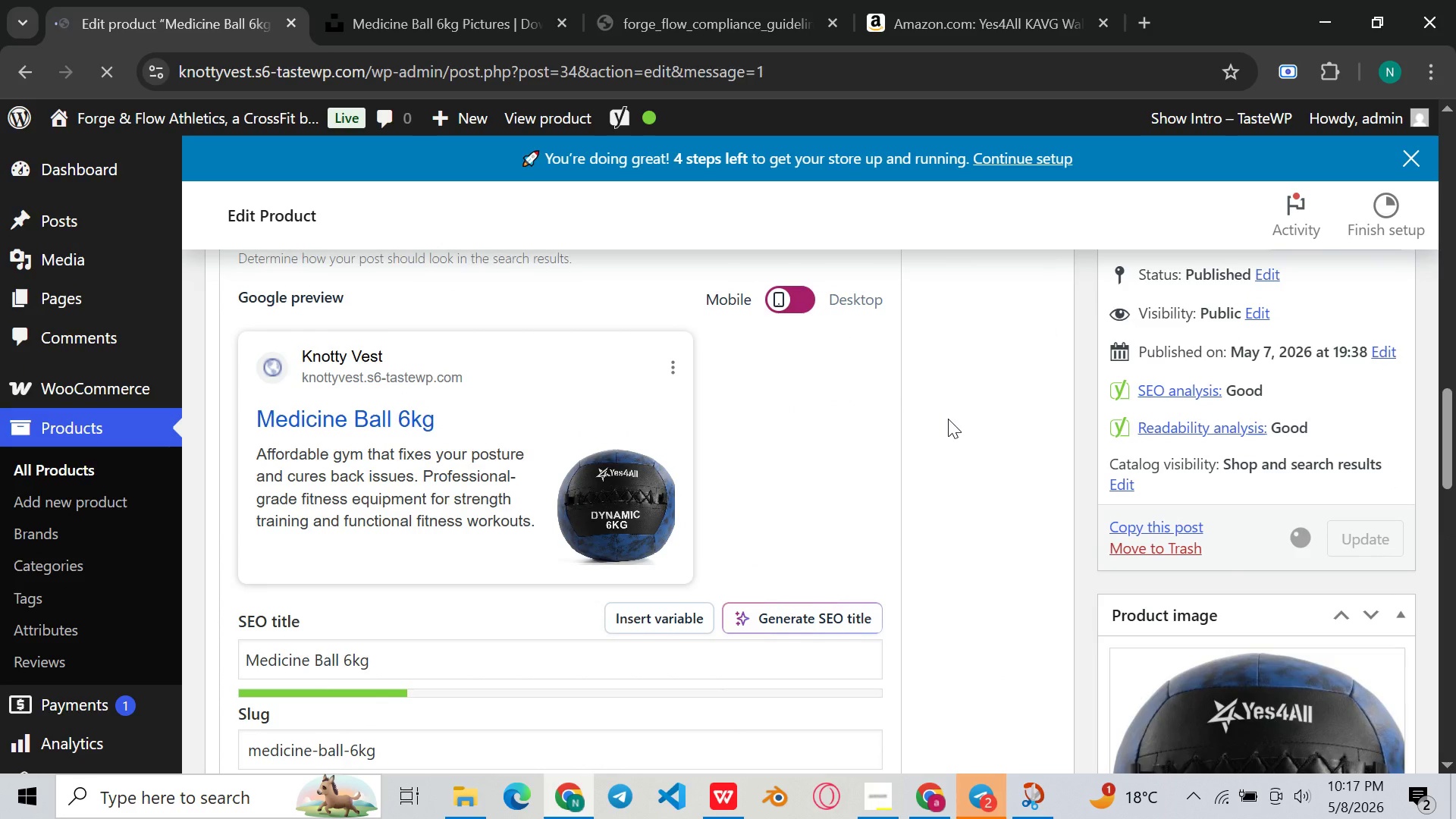 
wait(5.53)
 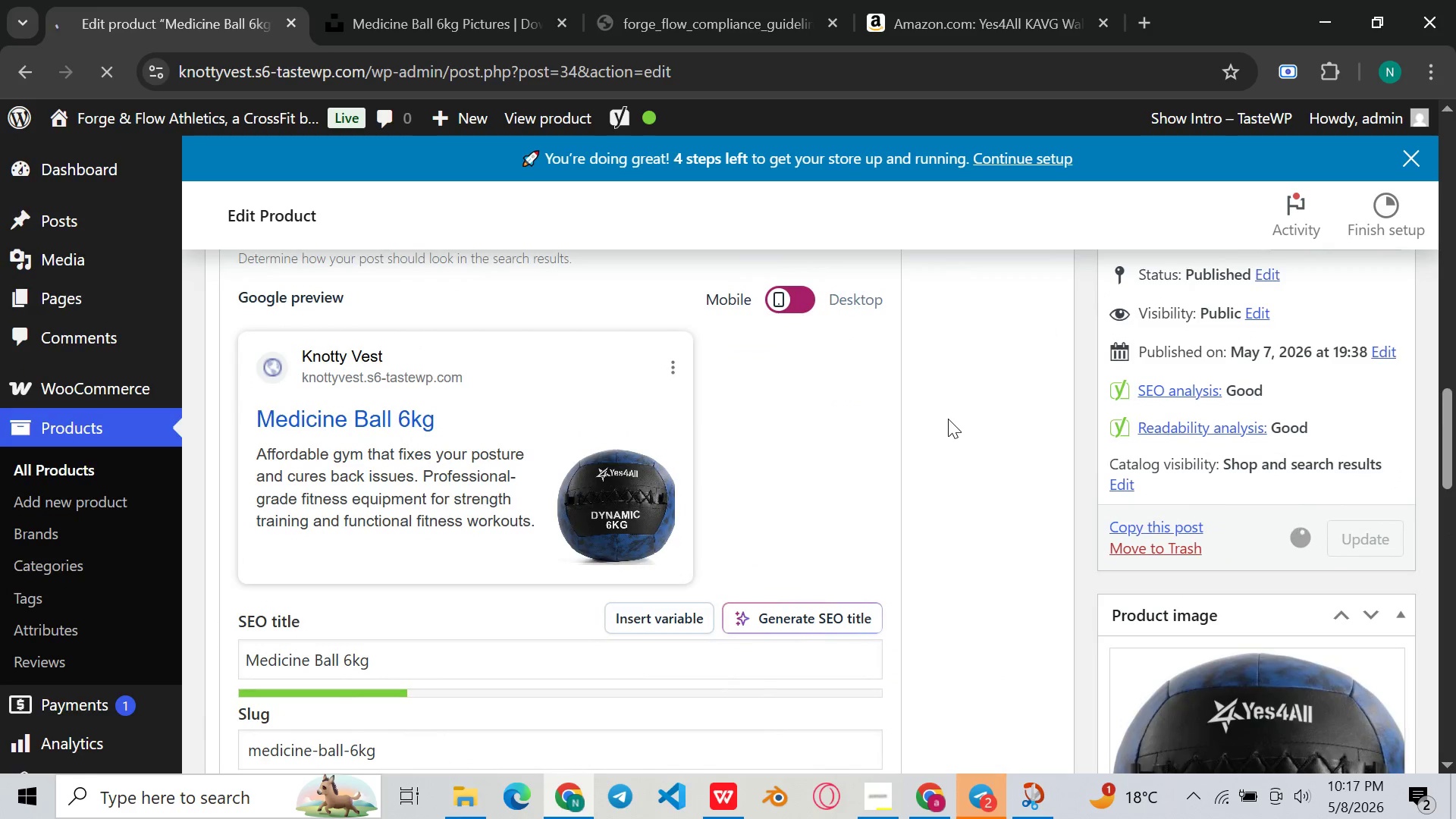 
scroll: coordinate [948, 414], scroll_direction: none, amount: 0.0
 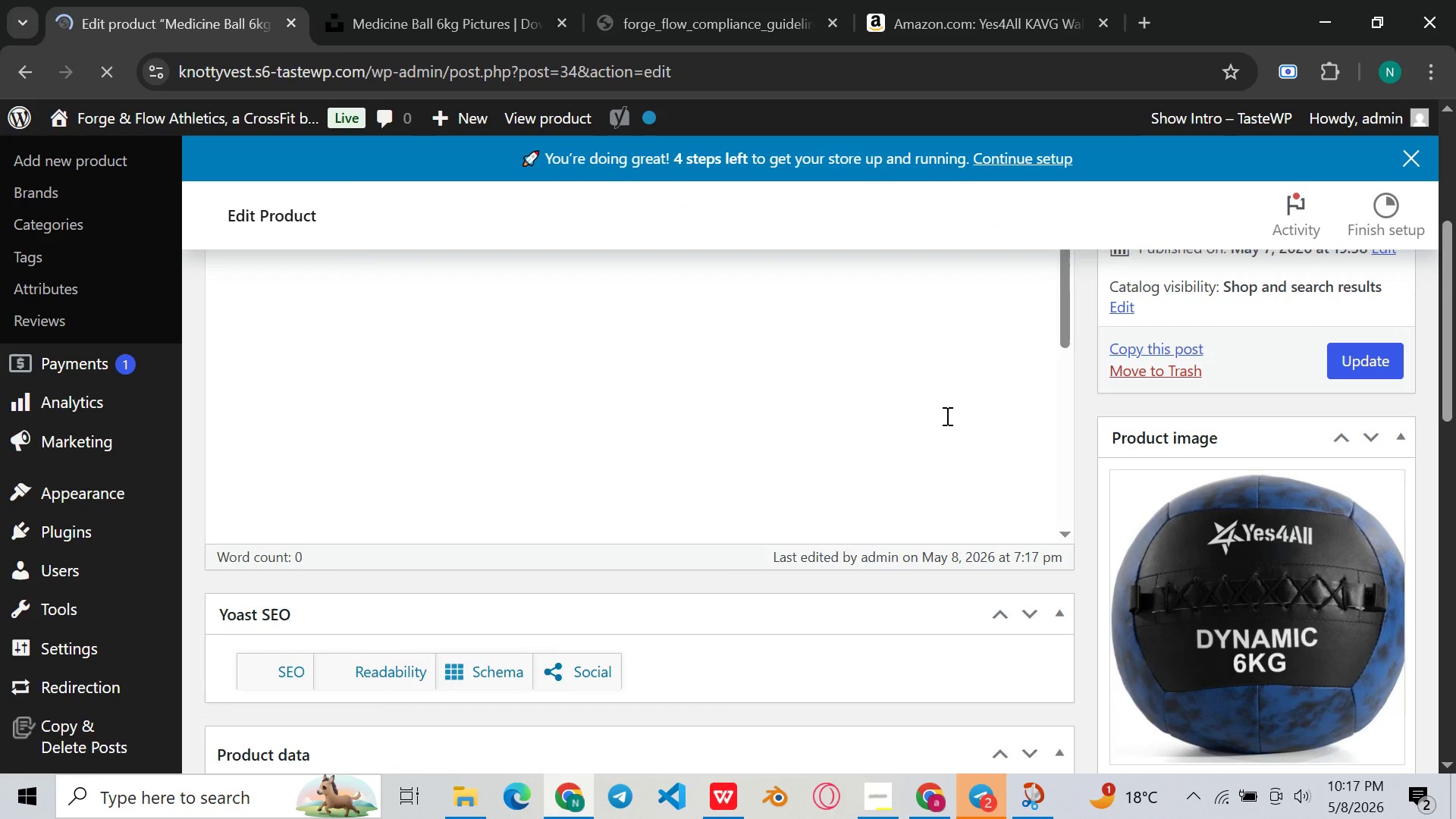 
scroll: coordinate [946, 416], scroll_direction: down, amount: 4.0
 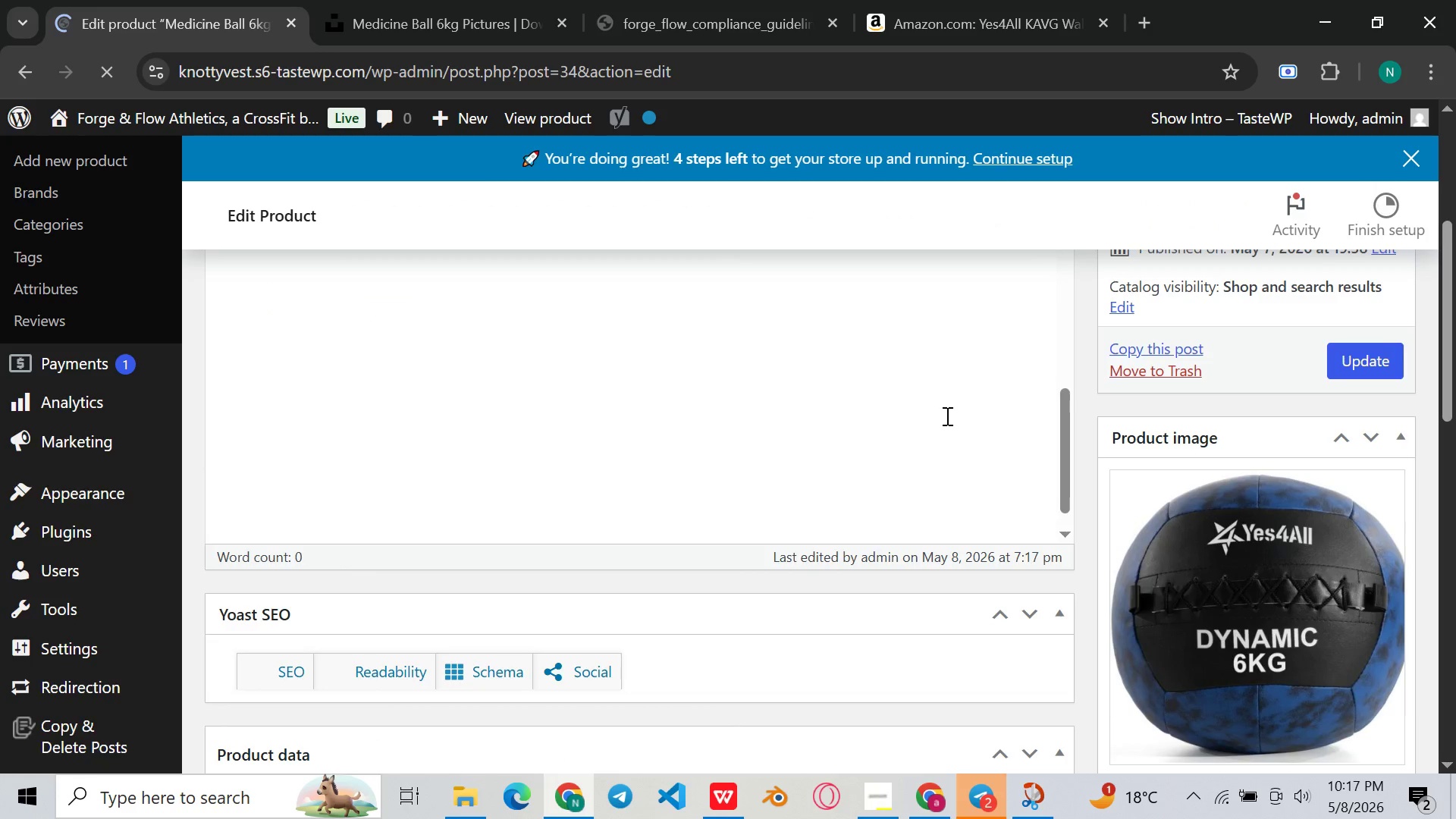 
scroll: coordinate [855, 586], scroll_direction: up, amount: 3.0
 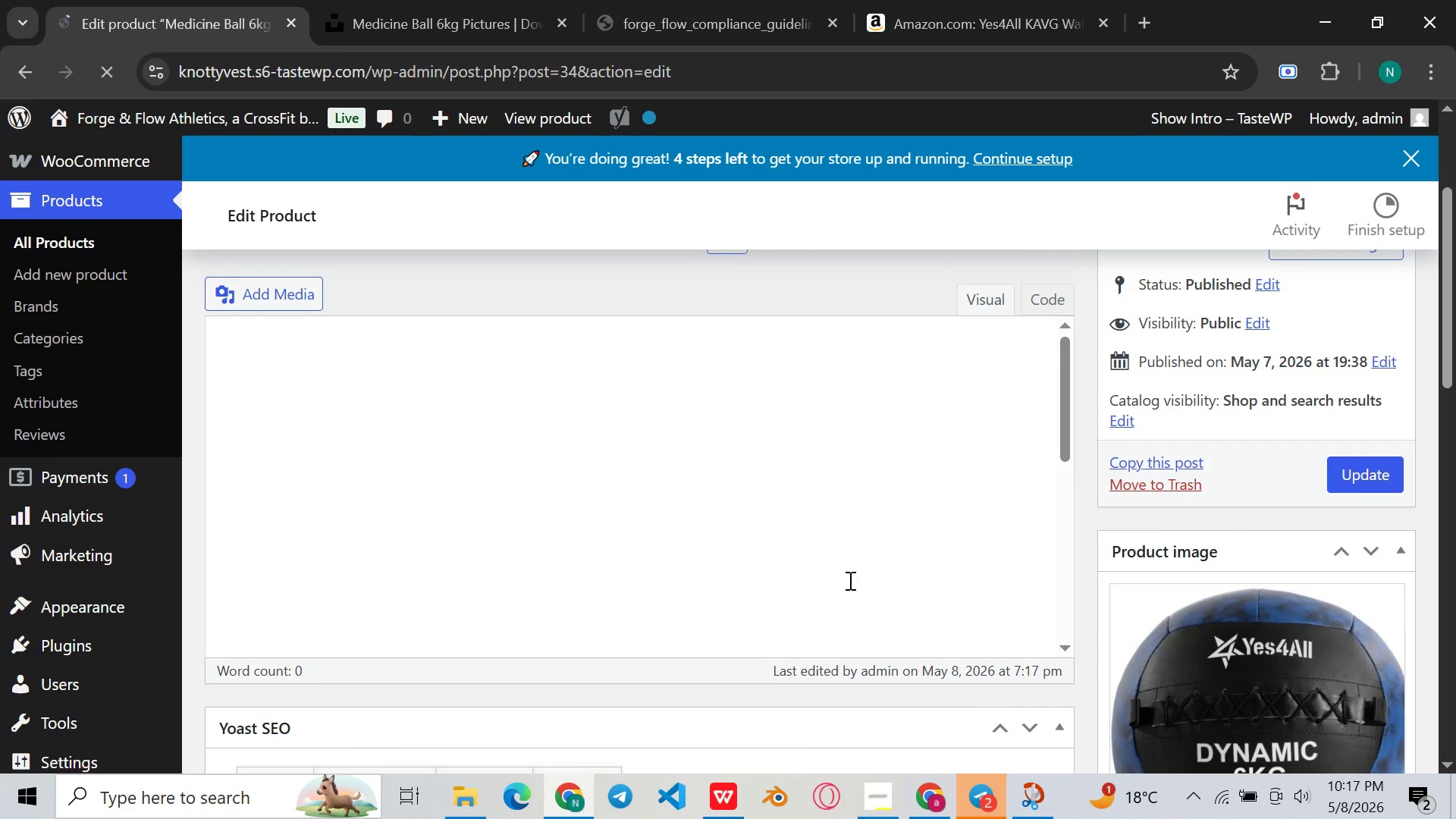 
scroll: coordinate [849, 580], scroll_direction: none, amount: 0.0
 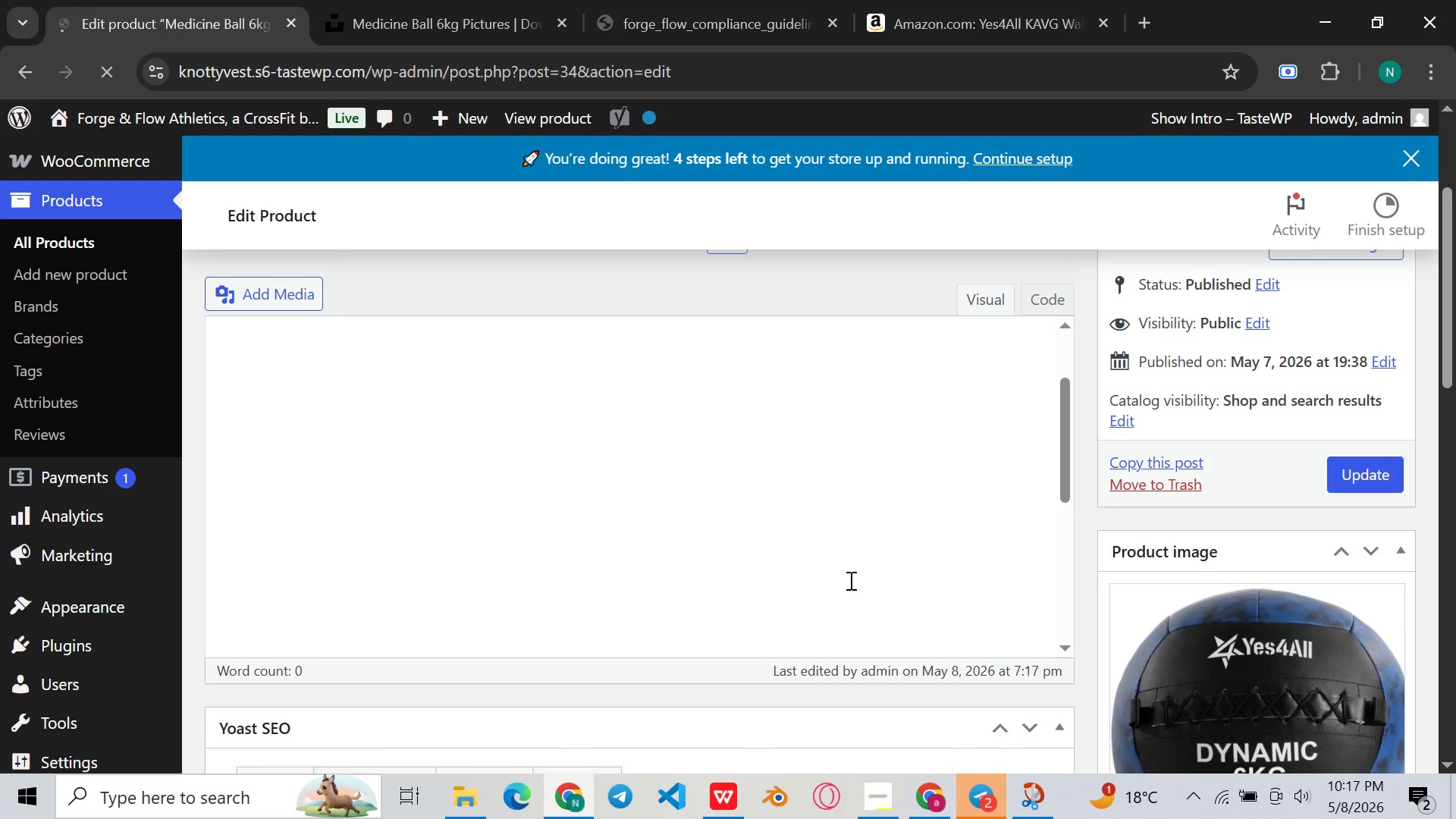 
wait(17.77)
 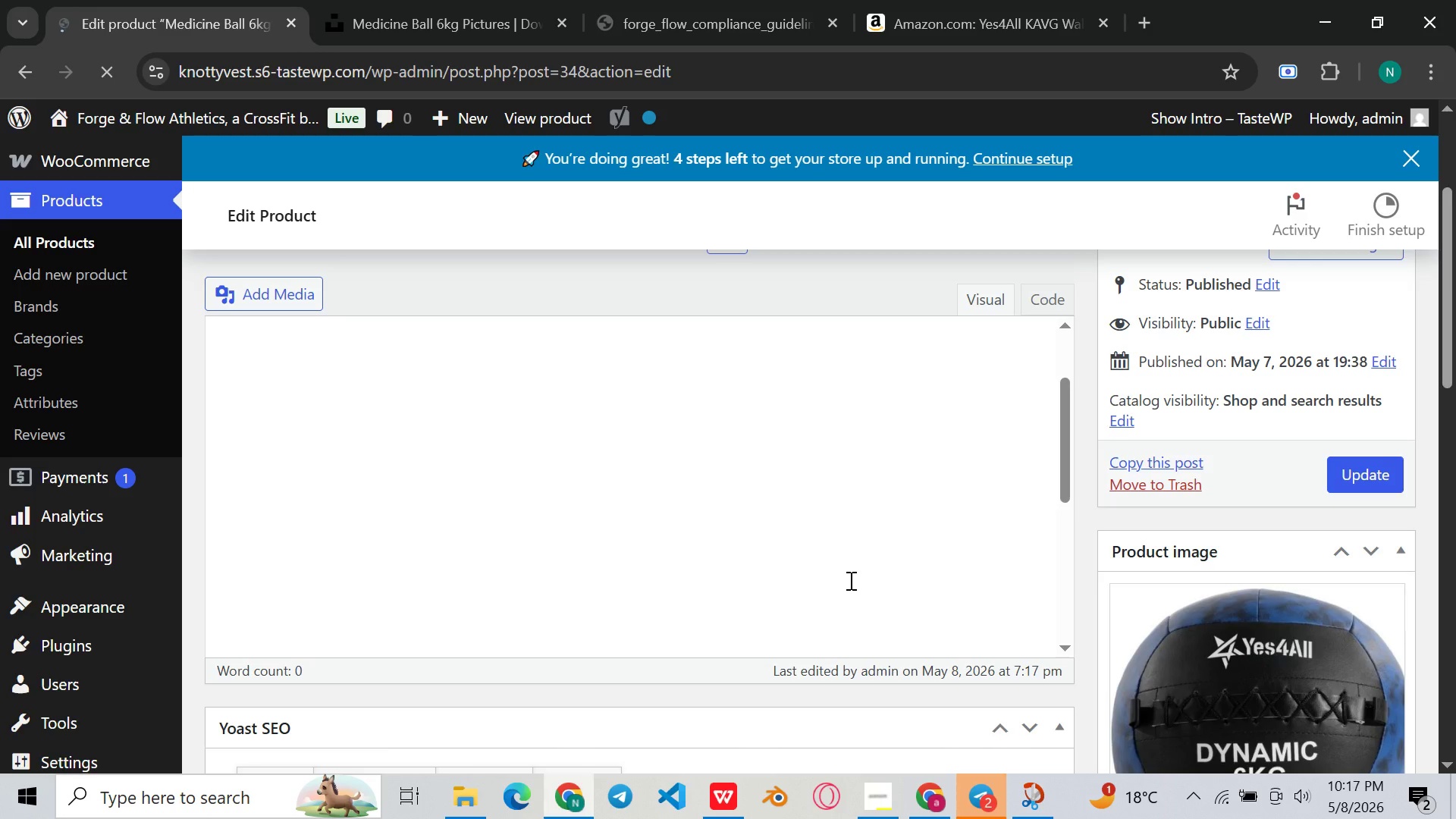 
left_click([1195, 526])
 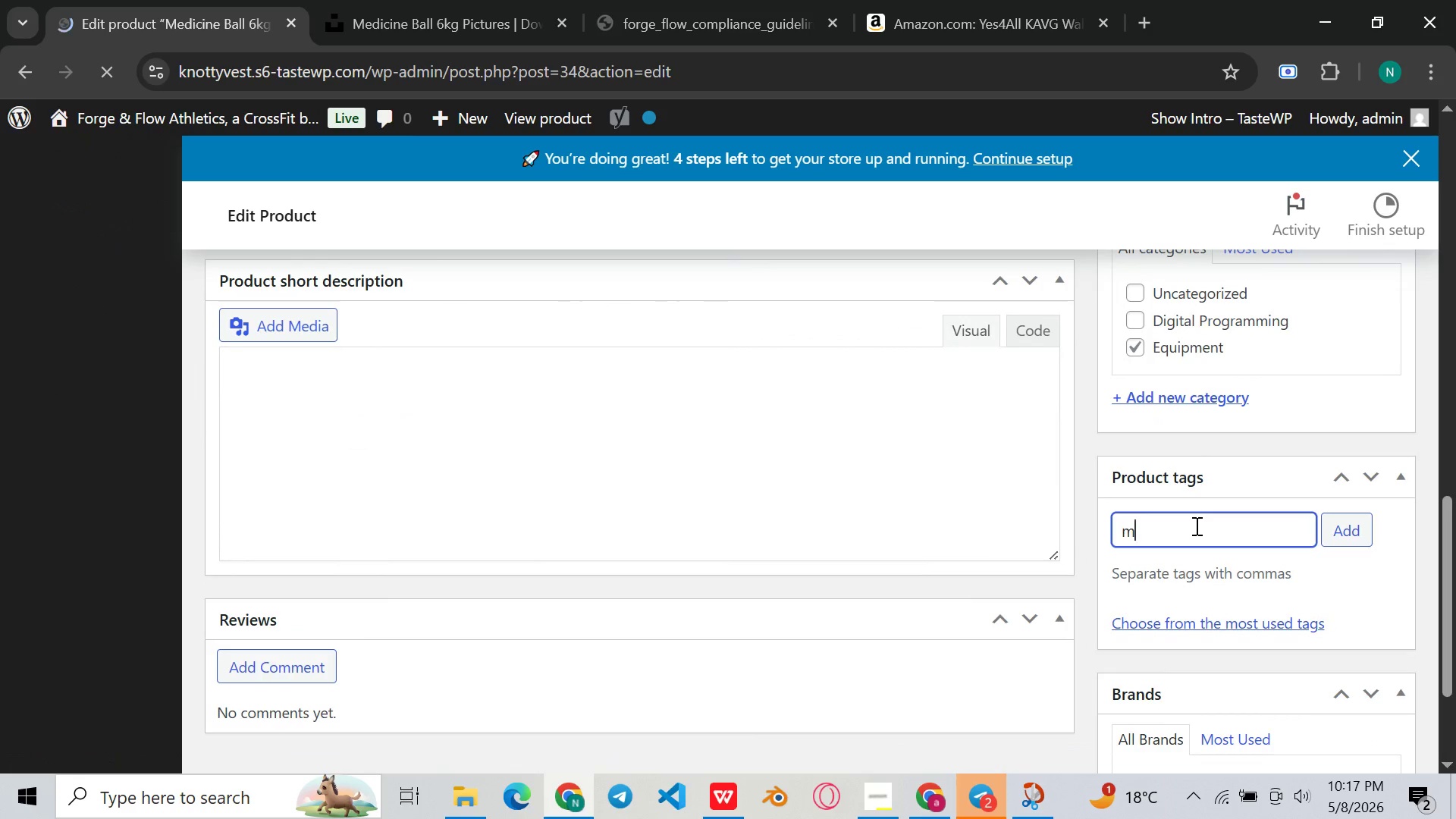 
type(medice)
 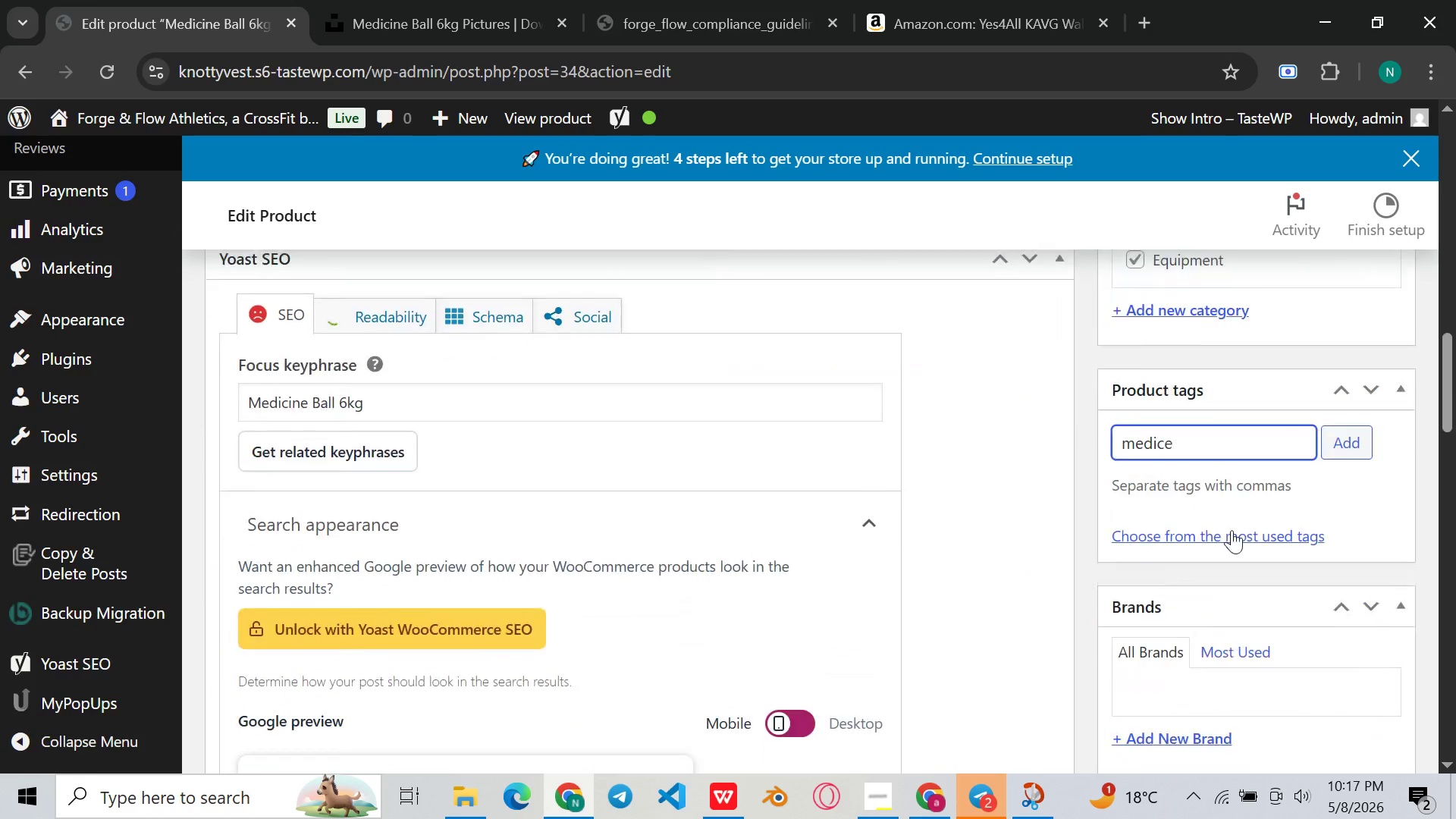 
key(Backspace)
type(ine )
 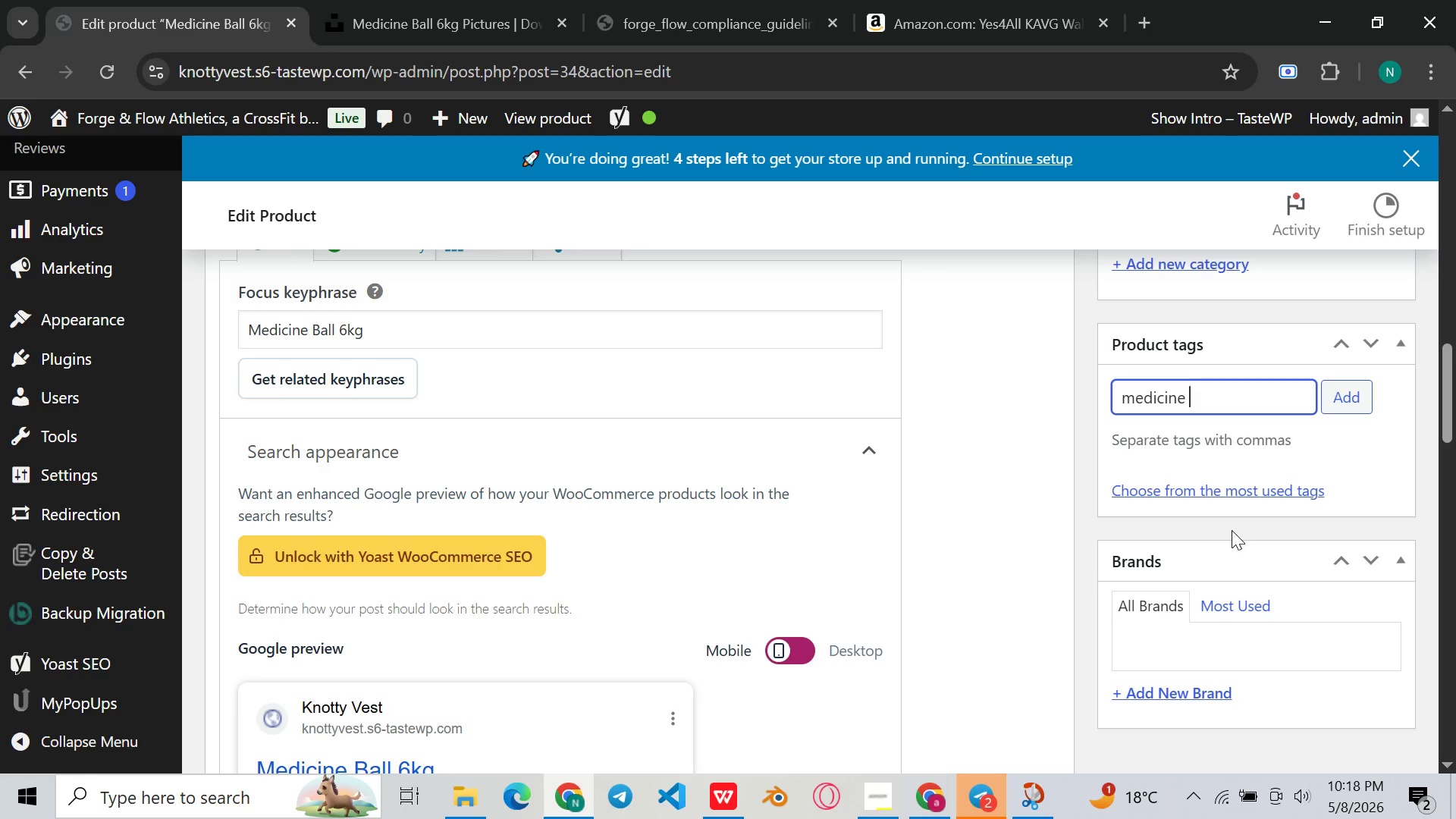 
type(ball, functional training equip)
 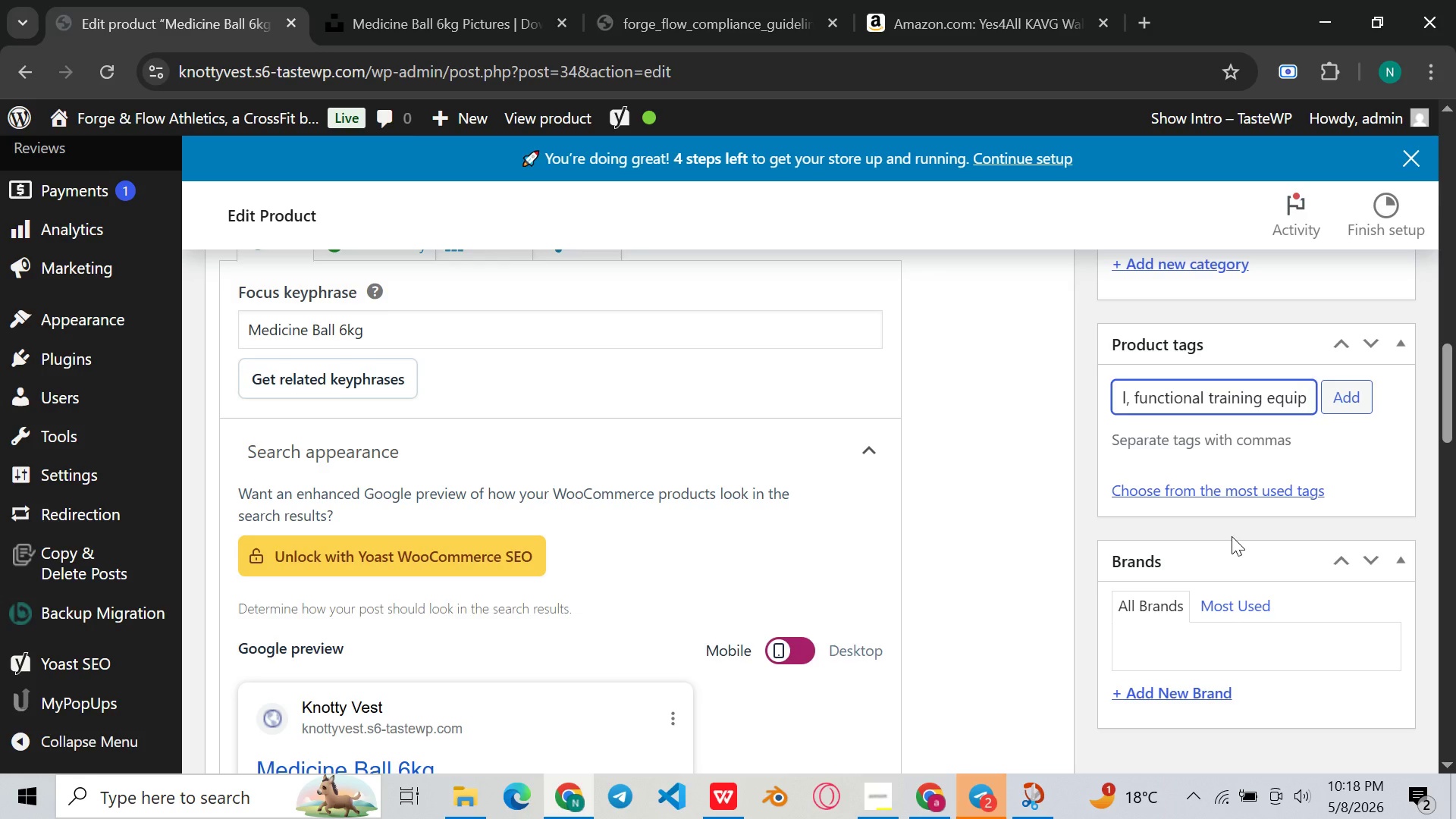 
type(mn)
key(Backspace)
type(ent , core workout )
key(Backspace)
type(, cond)
 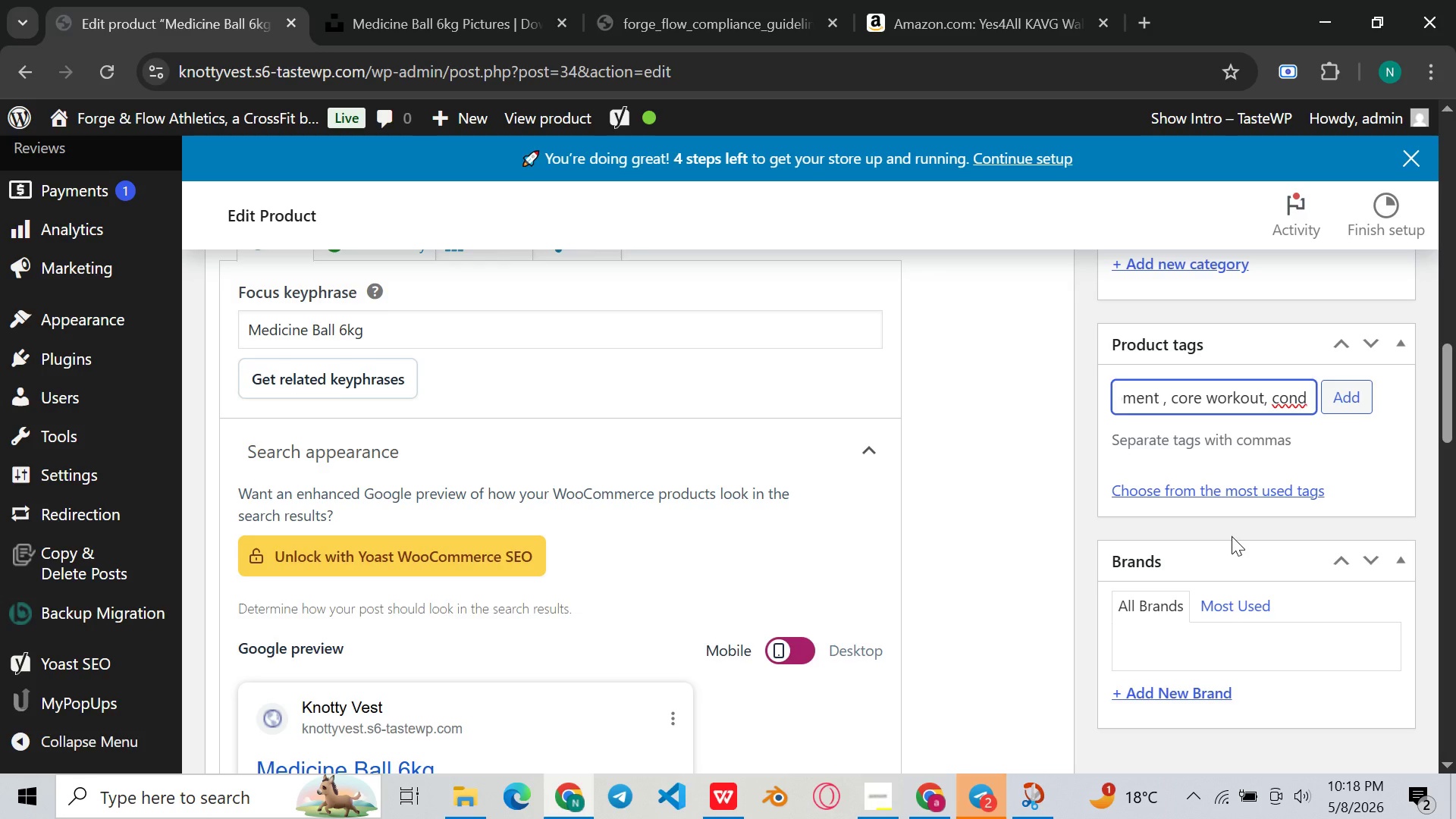 
type(itioning )
 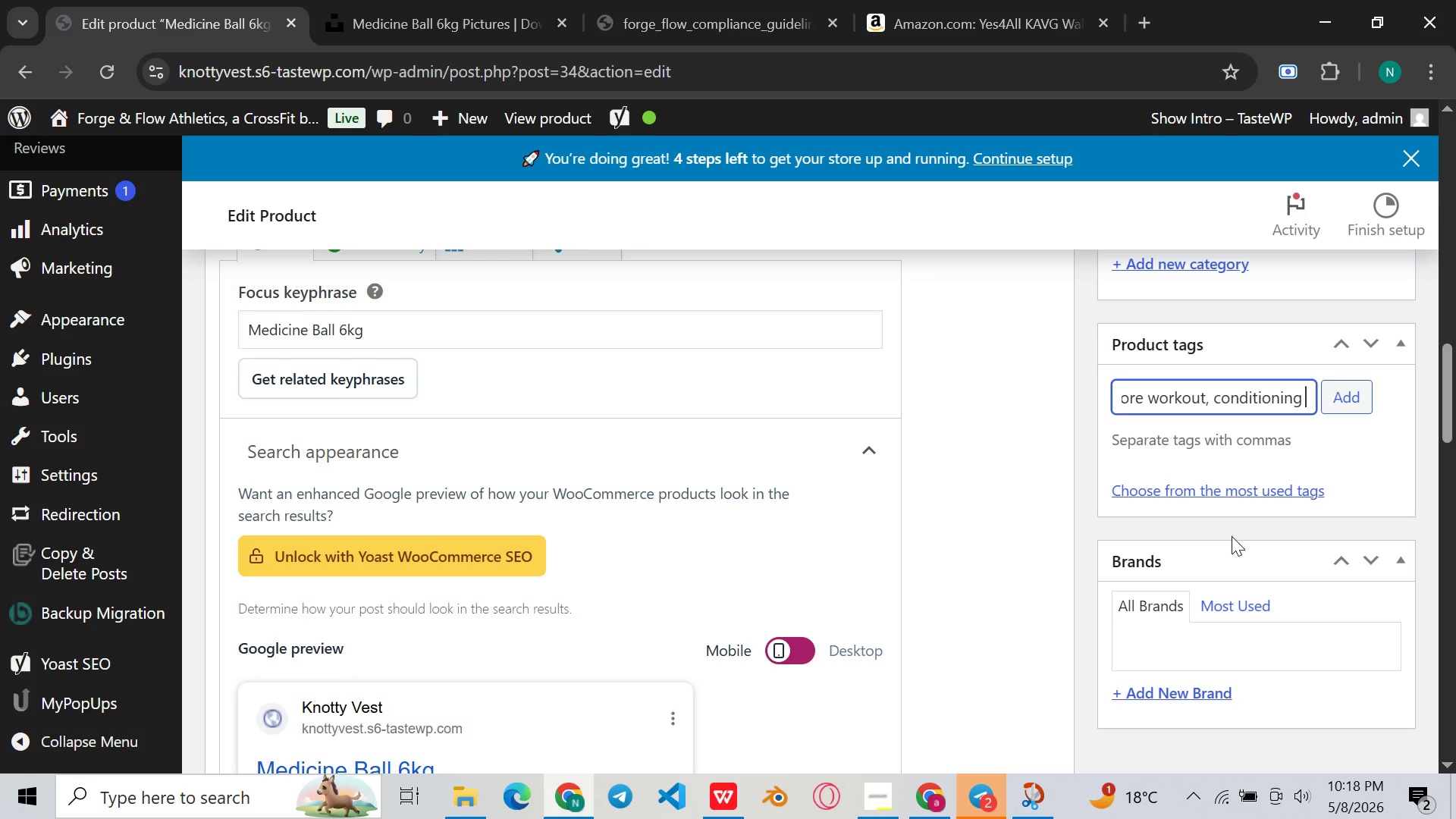 
wait(8.06)
 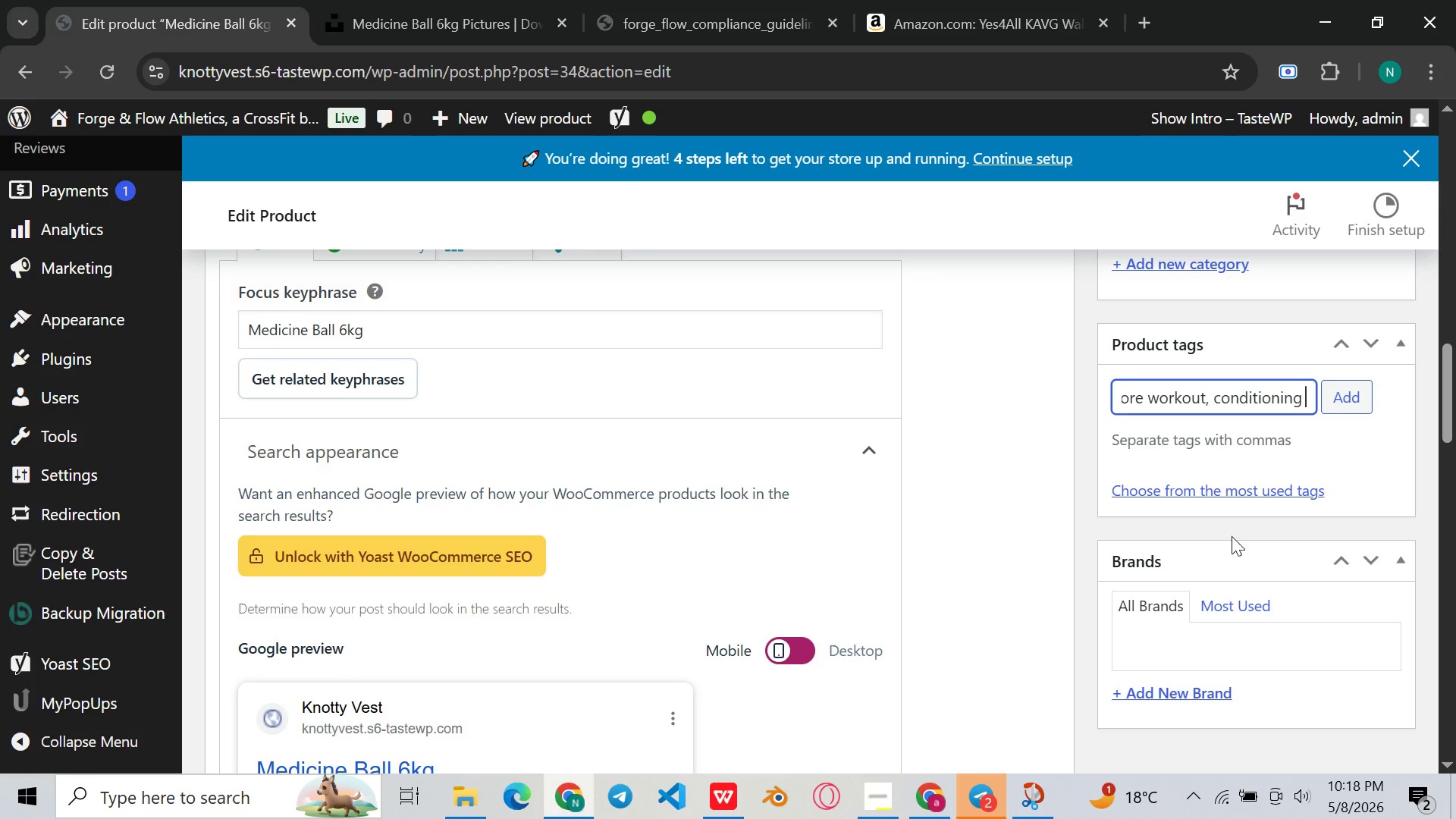 
key(Enter)
 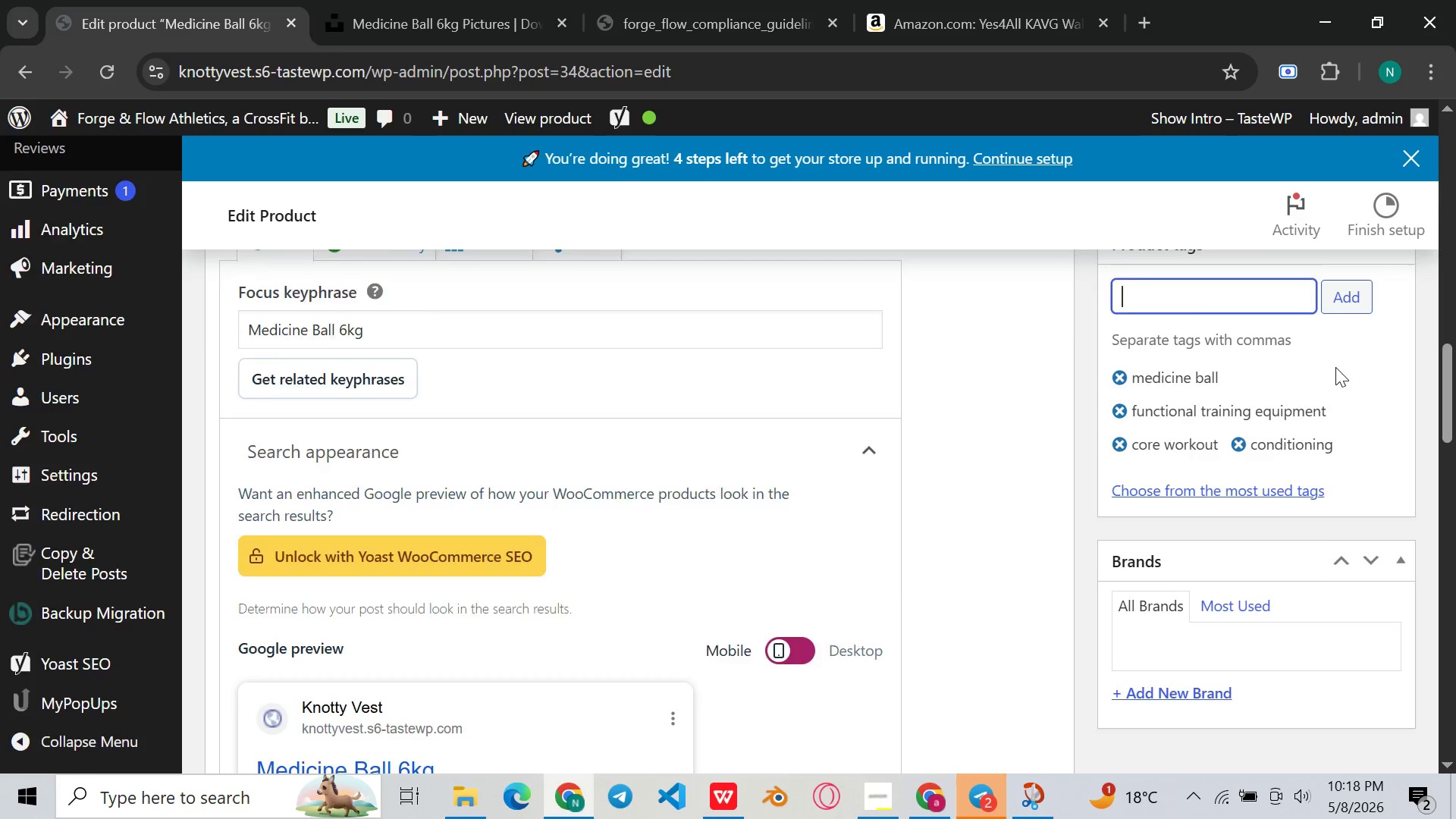 
scroll: coordinate [1334, 368], scroll_direction: up, amount: 11.0
 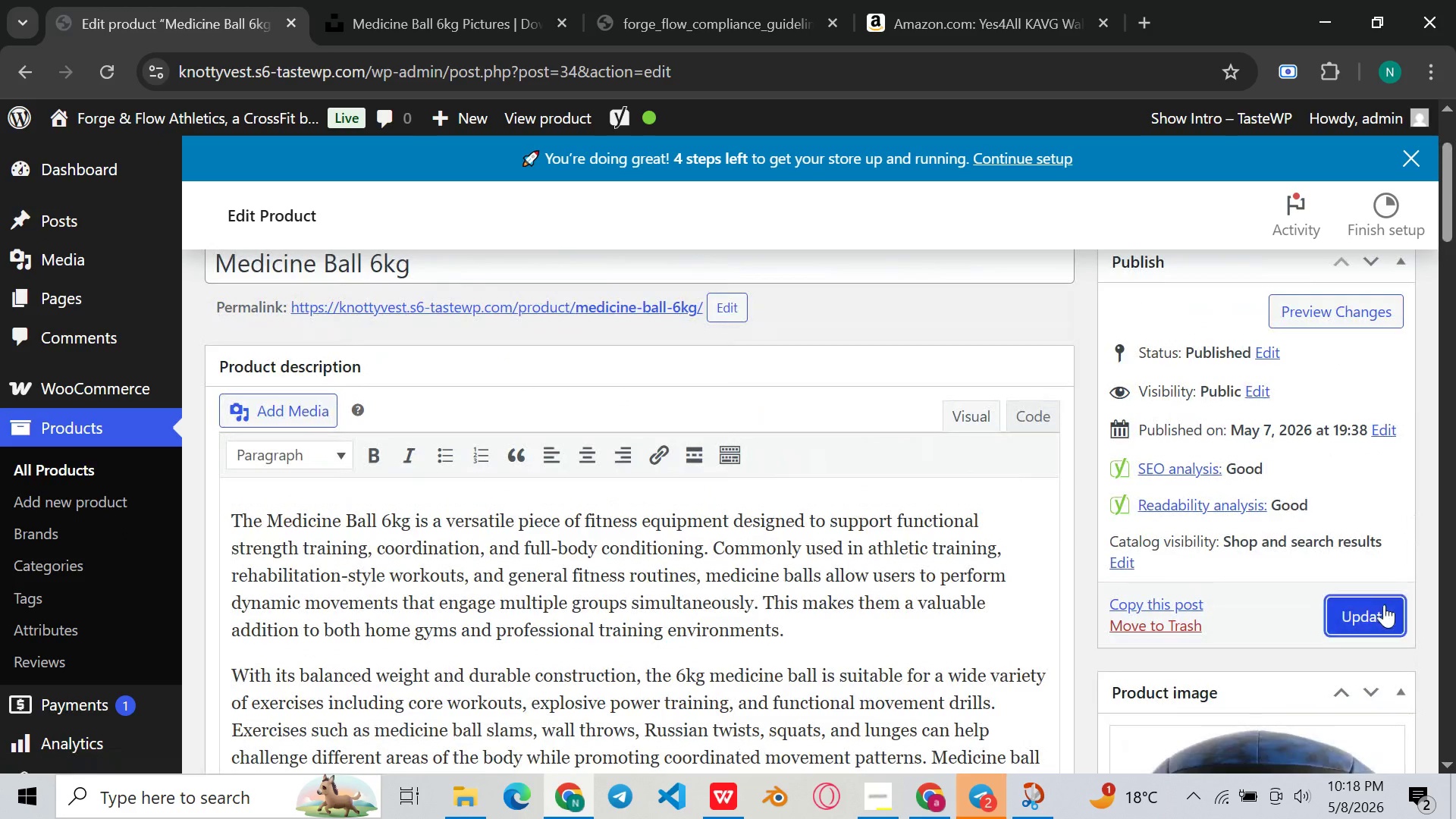 
left_click([1384, 604])
 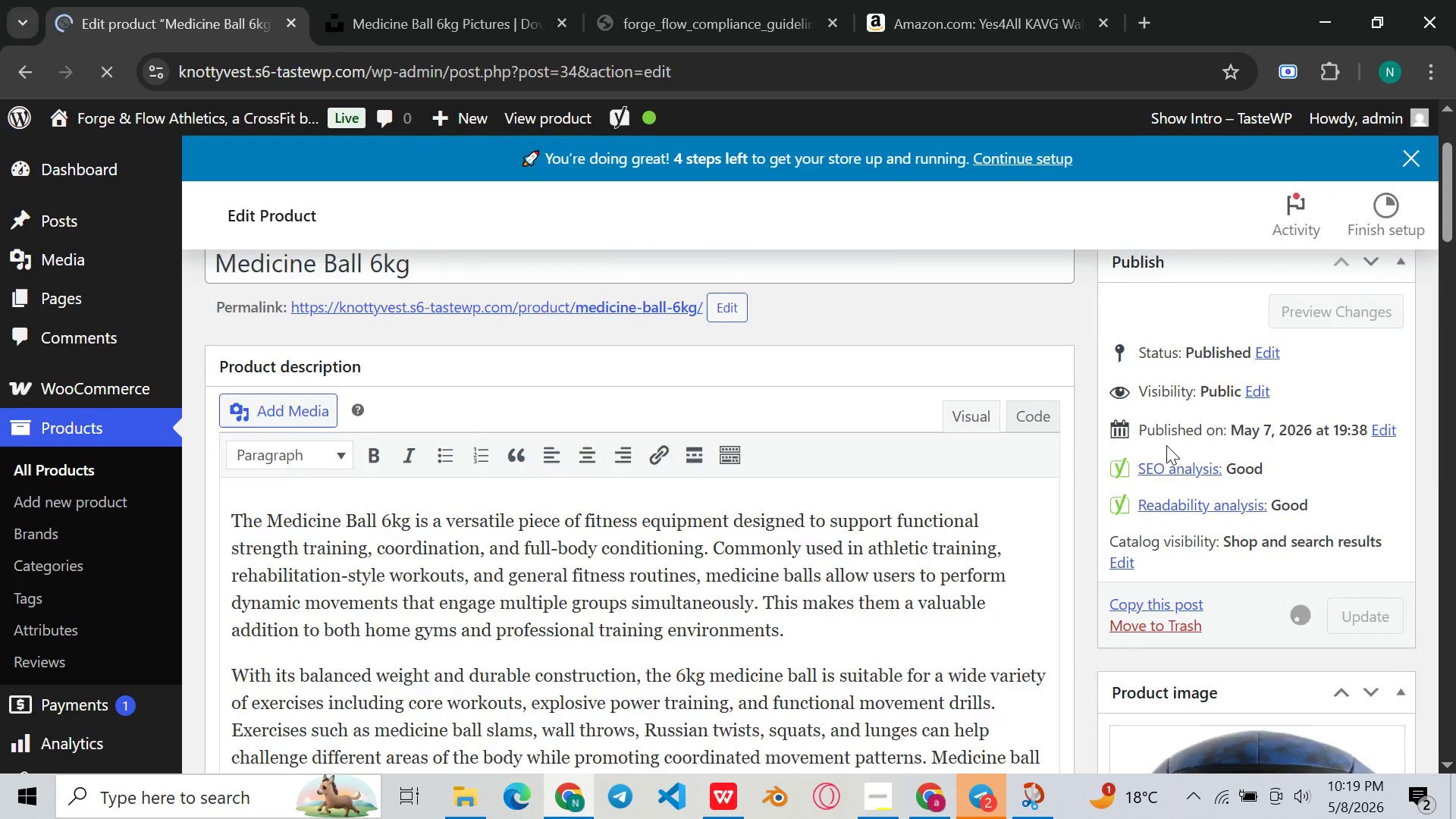 
scroll: coordinate [1127, 478], scroll_direction: up, amount: 1.0
 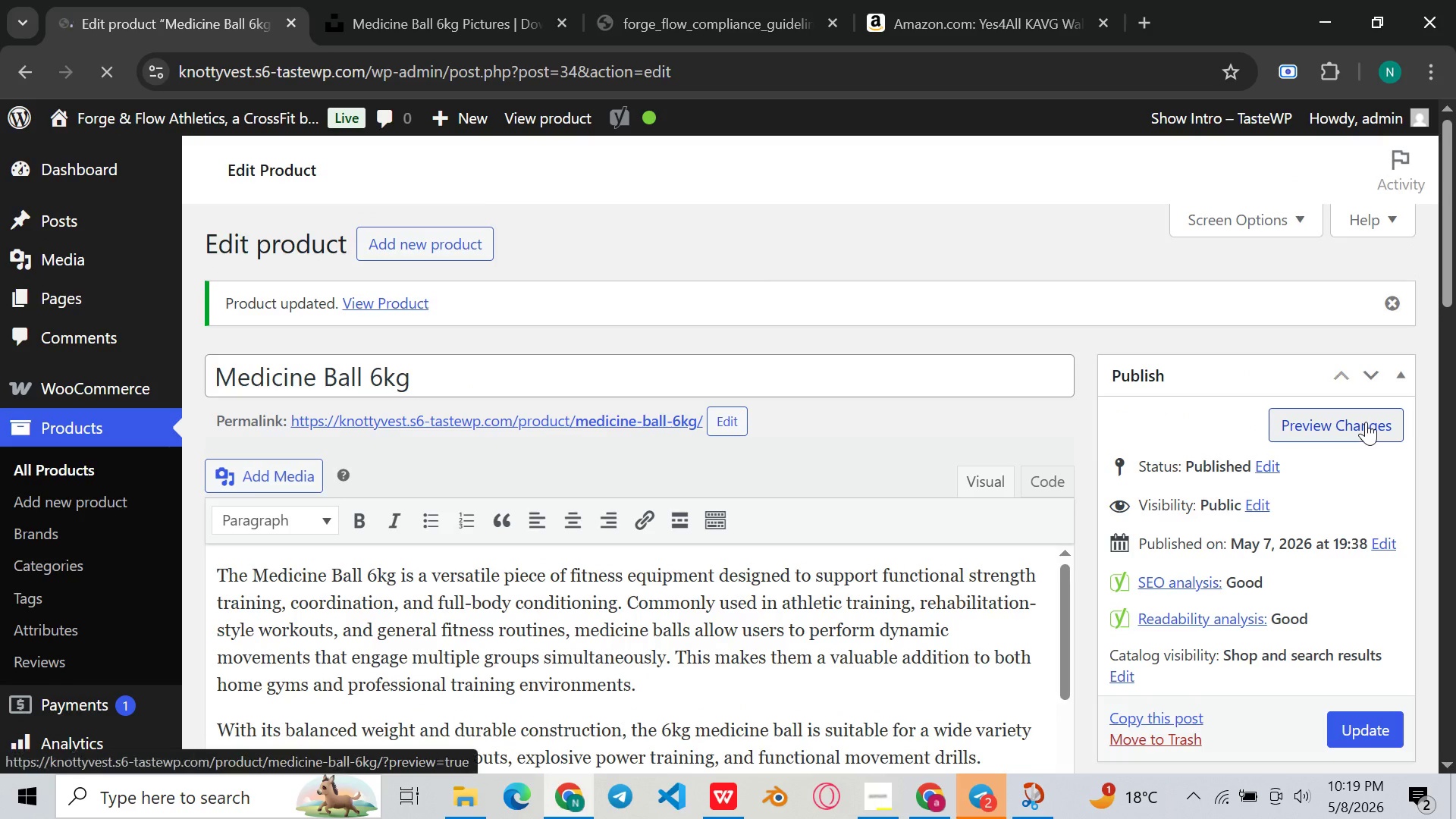 
left_click([1366, 422])
 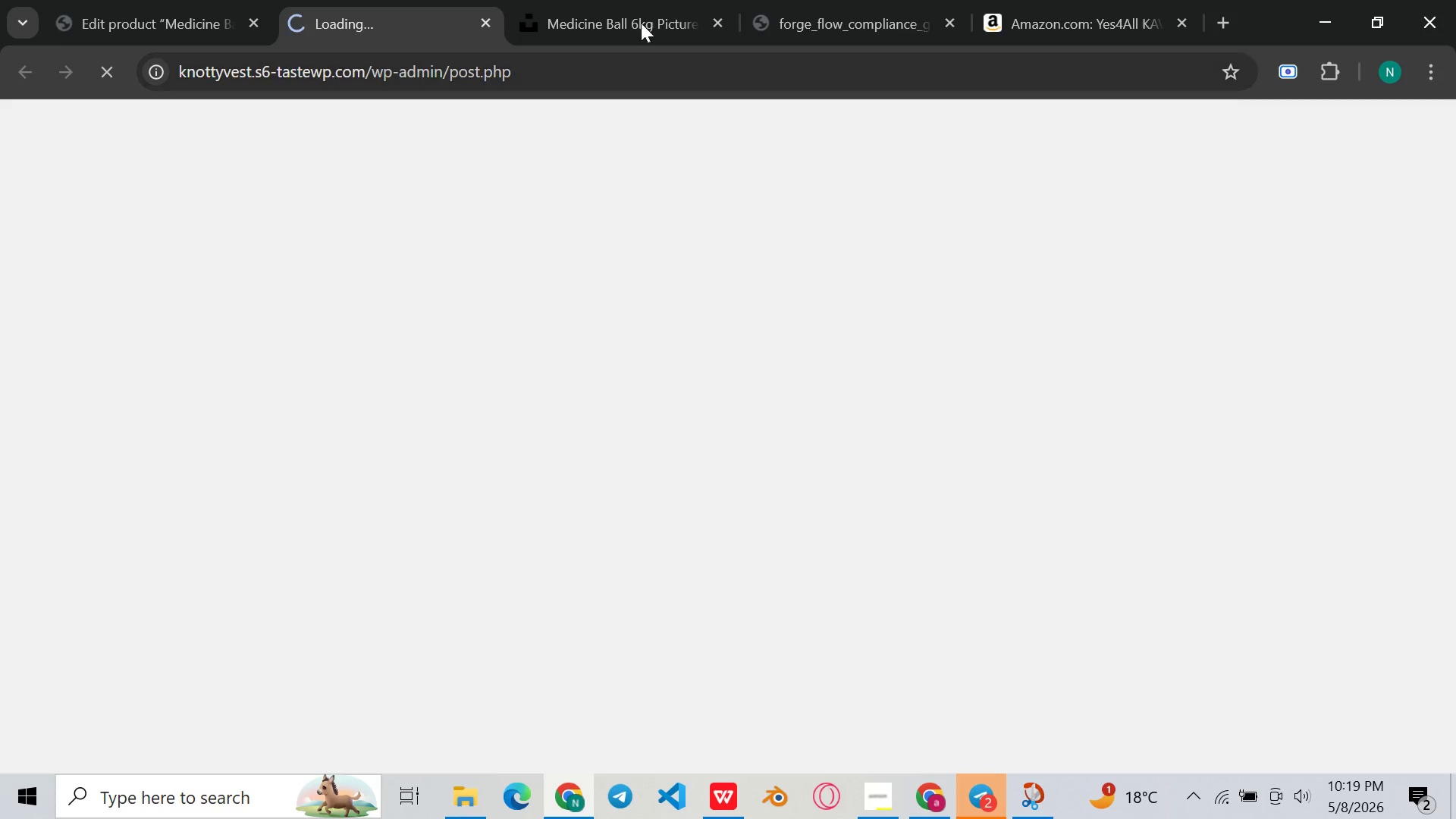 
left_click([634, 0])
 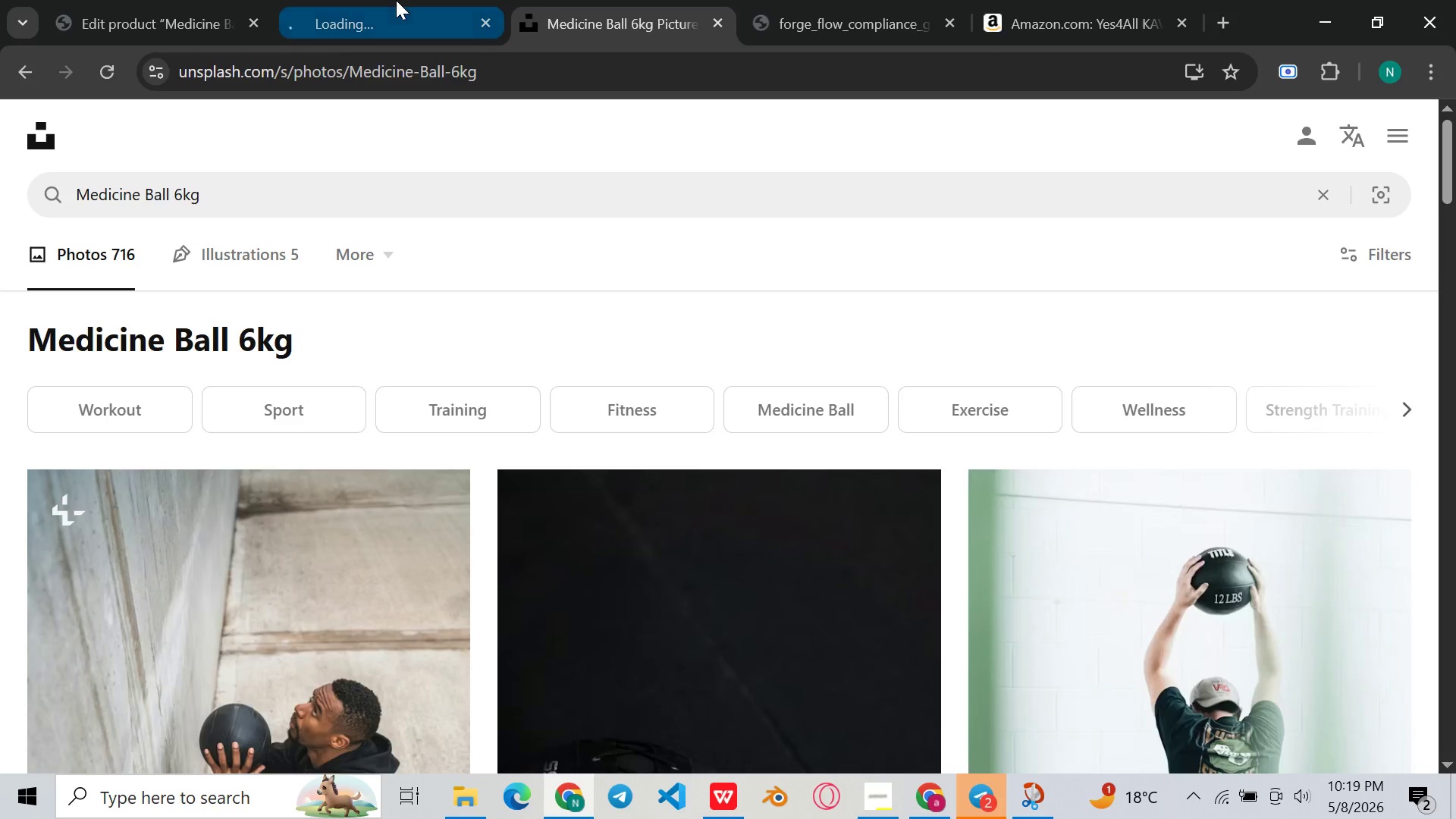 
left_click([396, 0])
 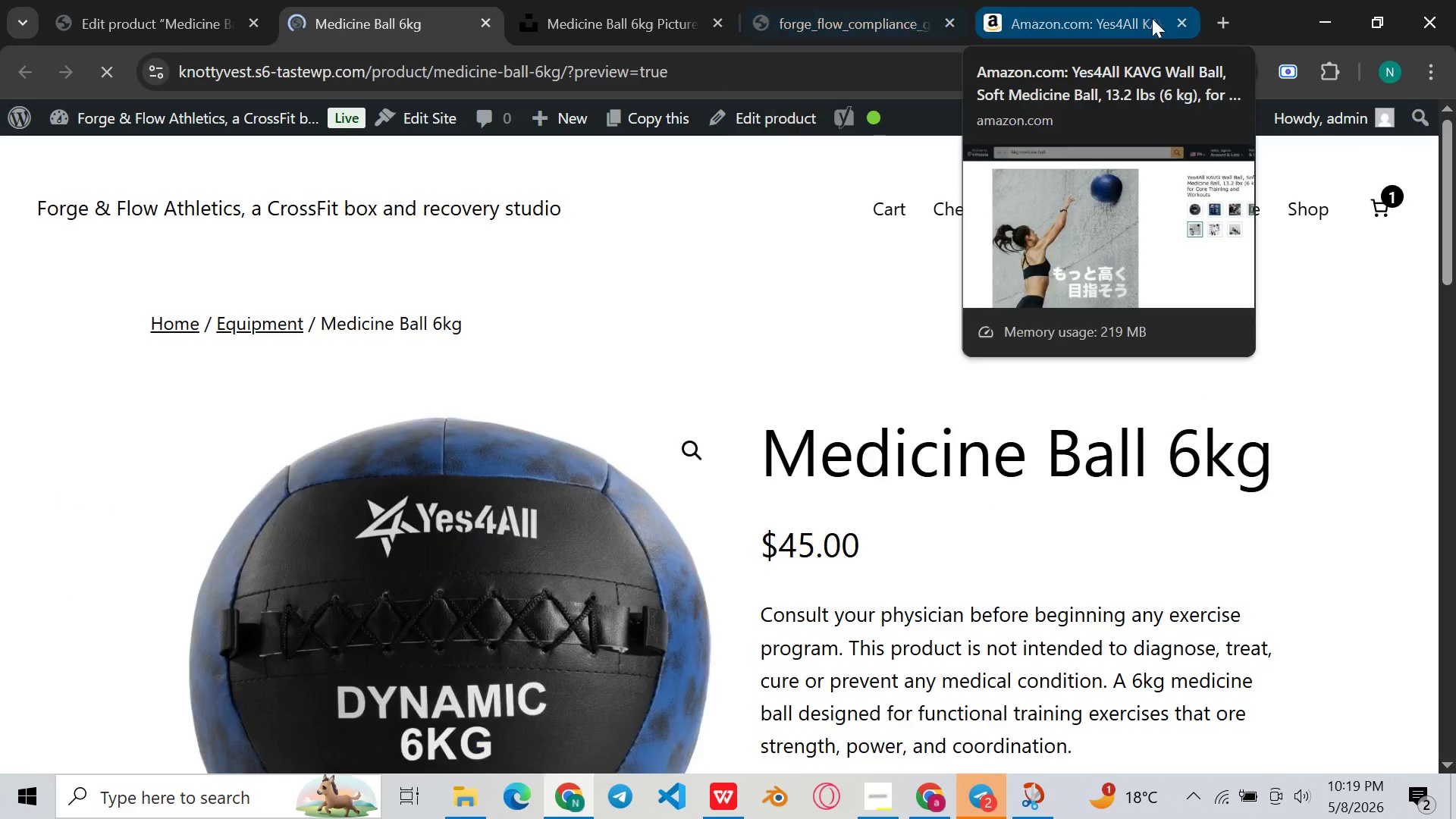 
mouse_move([1169, 27])
 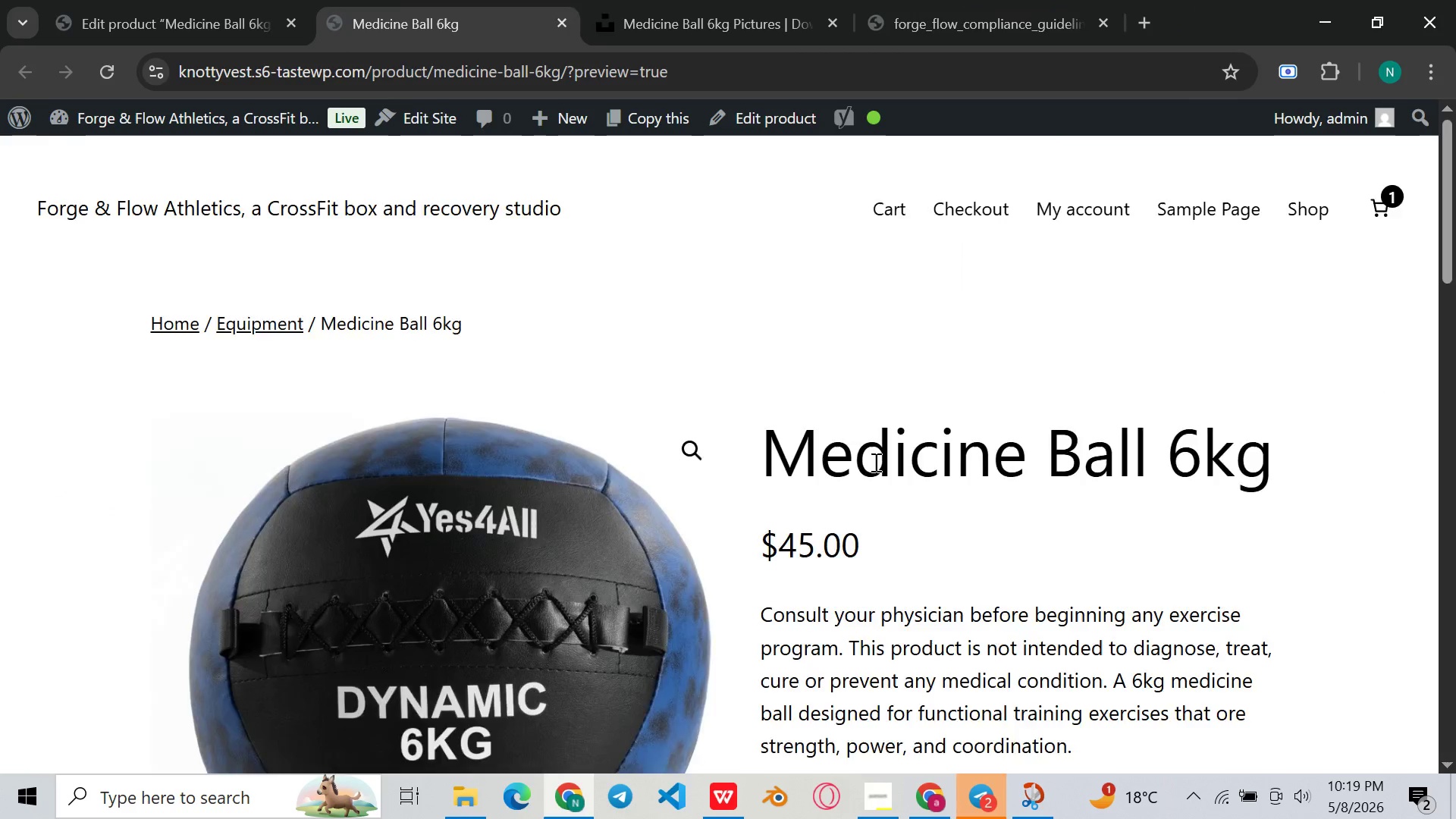 
scroll: coordinate [737, 461], scroll_direction: down, amount: 24.0
 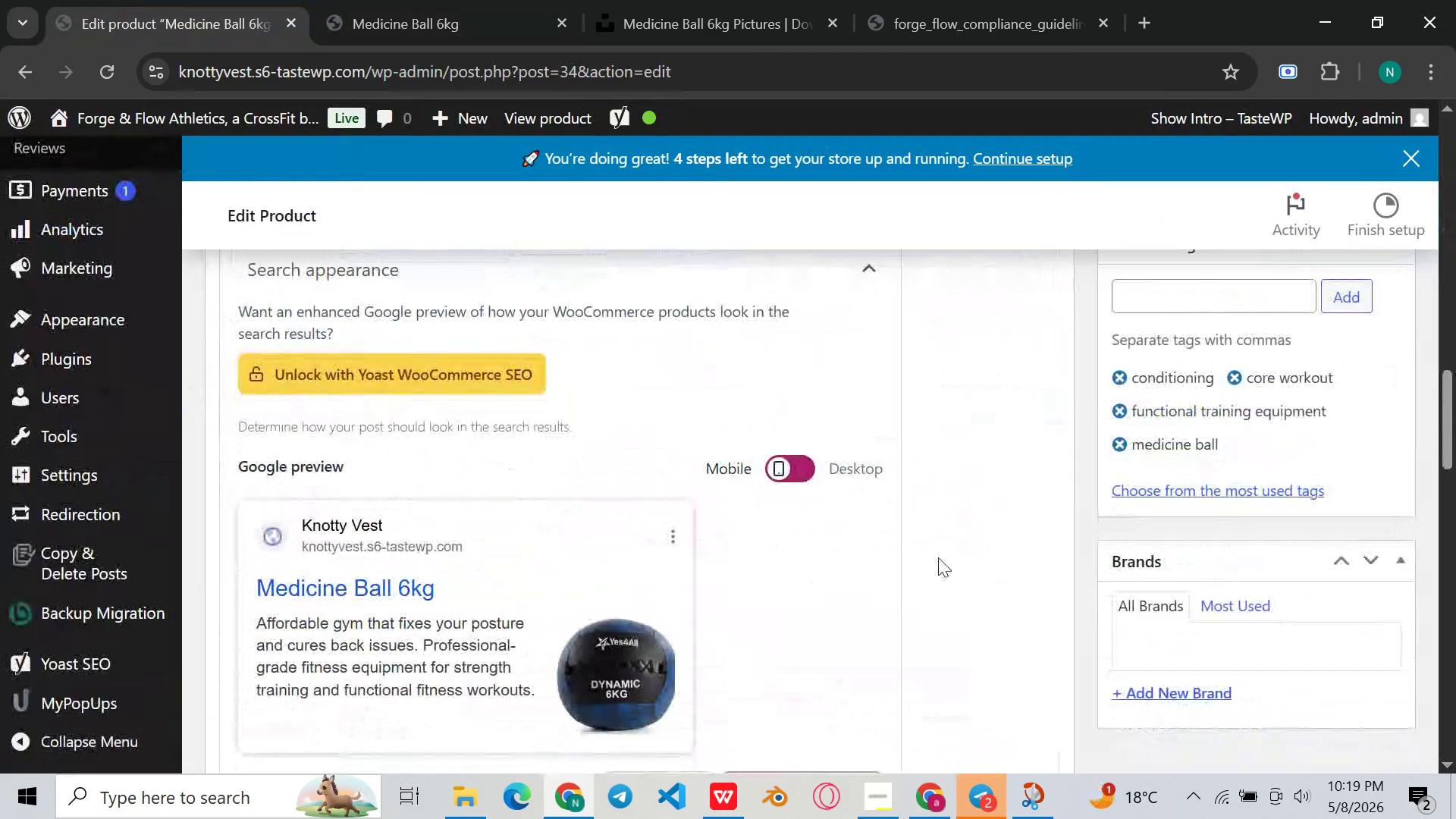 
scroll: coordinate [933, 566], scroll_direction: up, amount: 3.0
 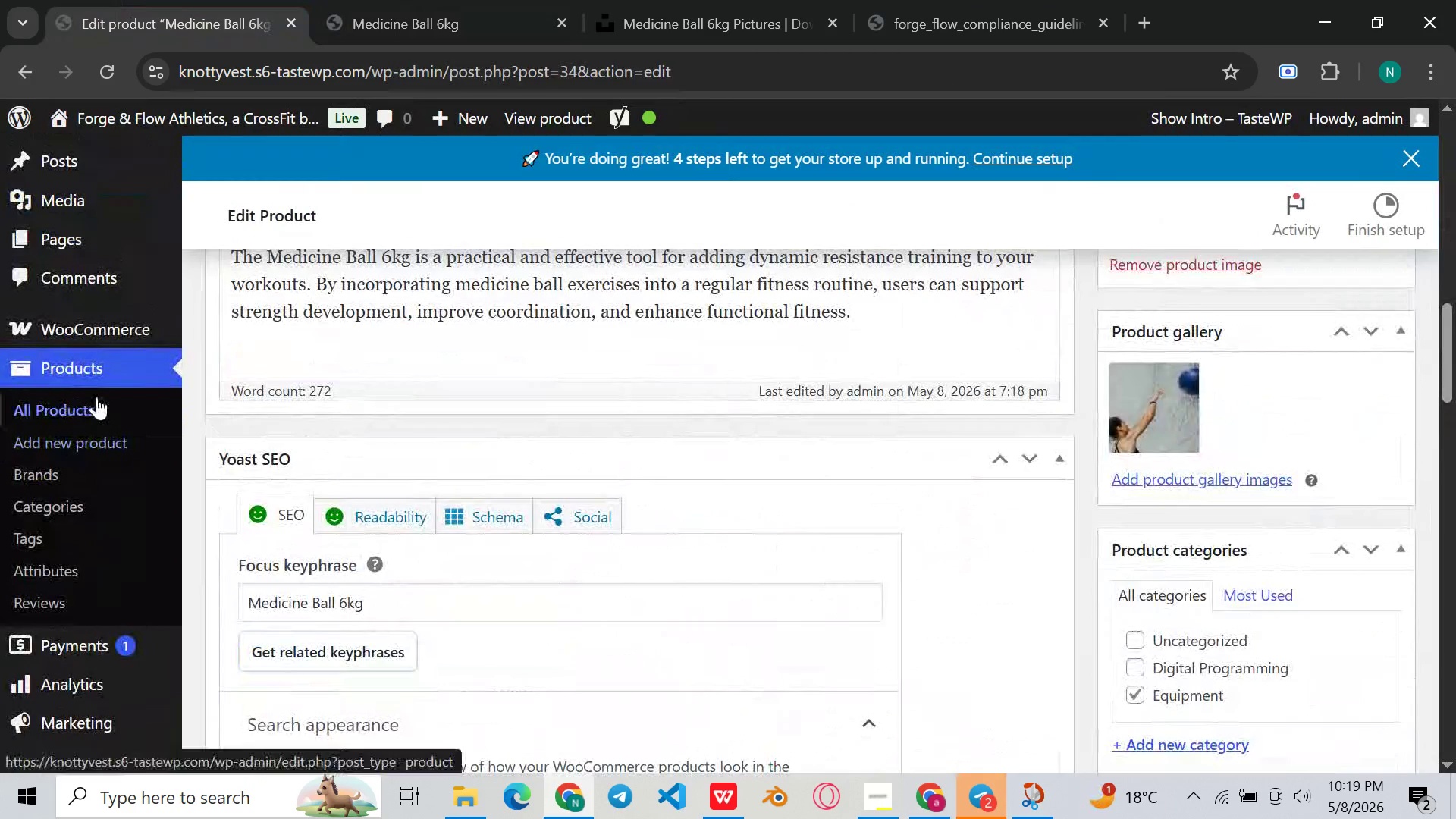 
left_click([96, 396])
 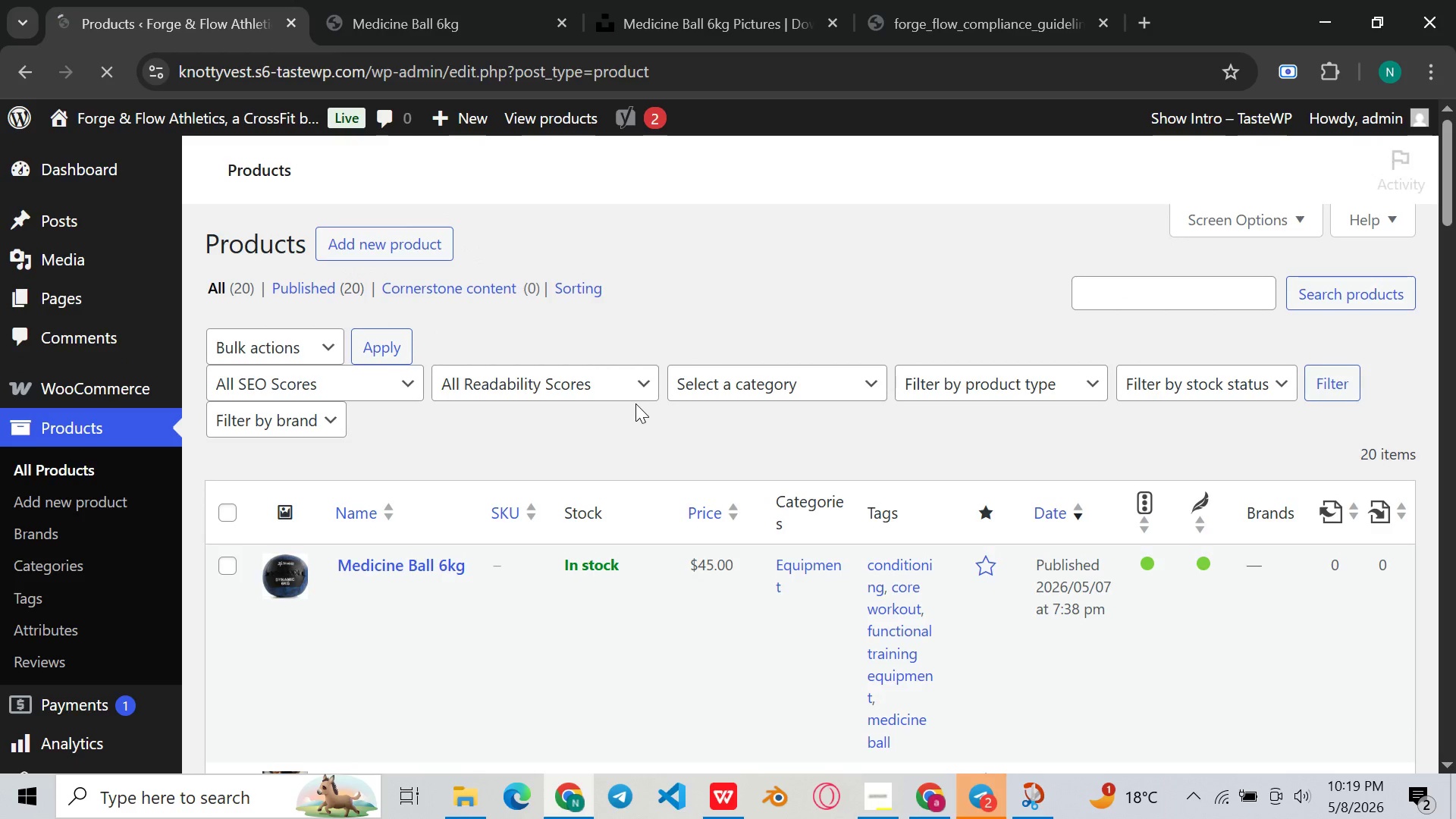 
wait(5.52)
 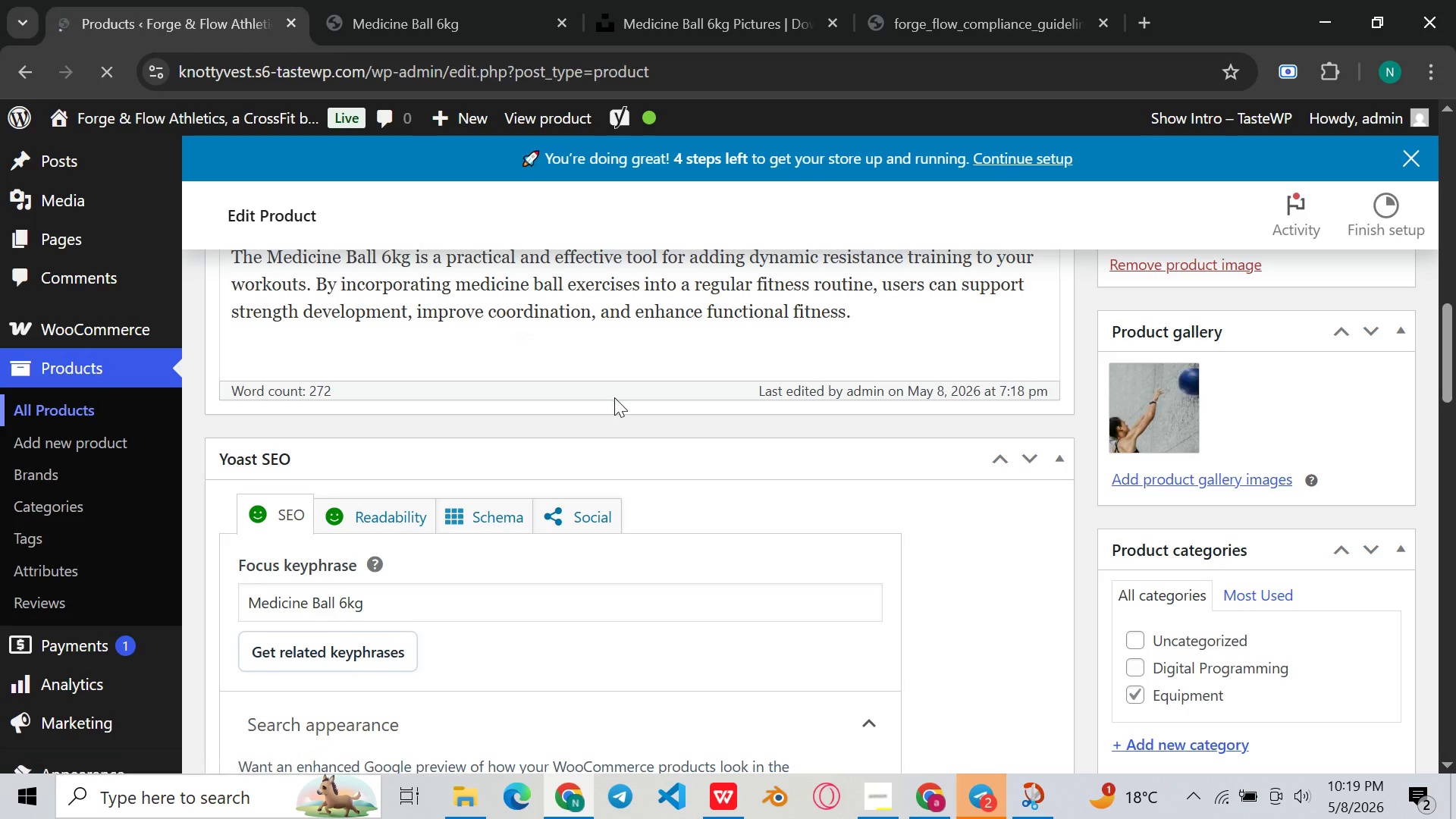 
scroll: coordinate [650, 403], scroll_direction: down, amount: 4.0
 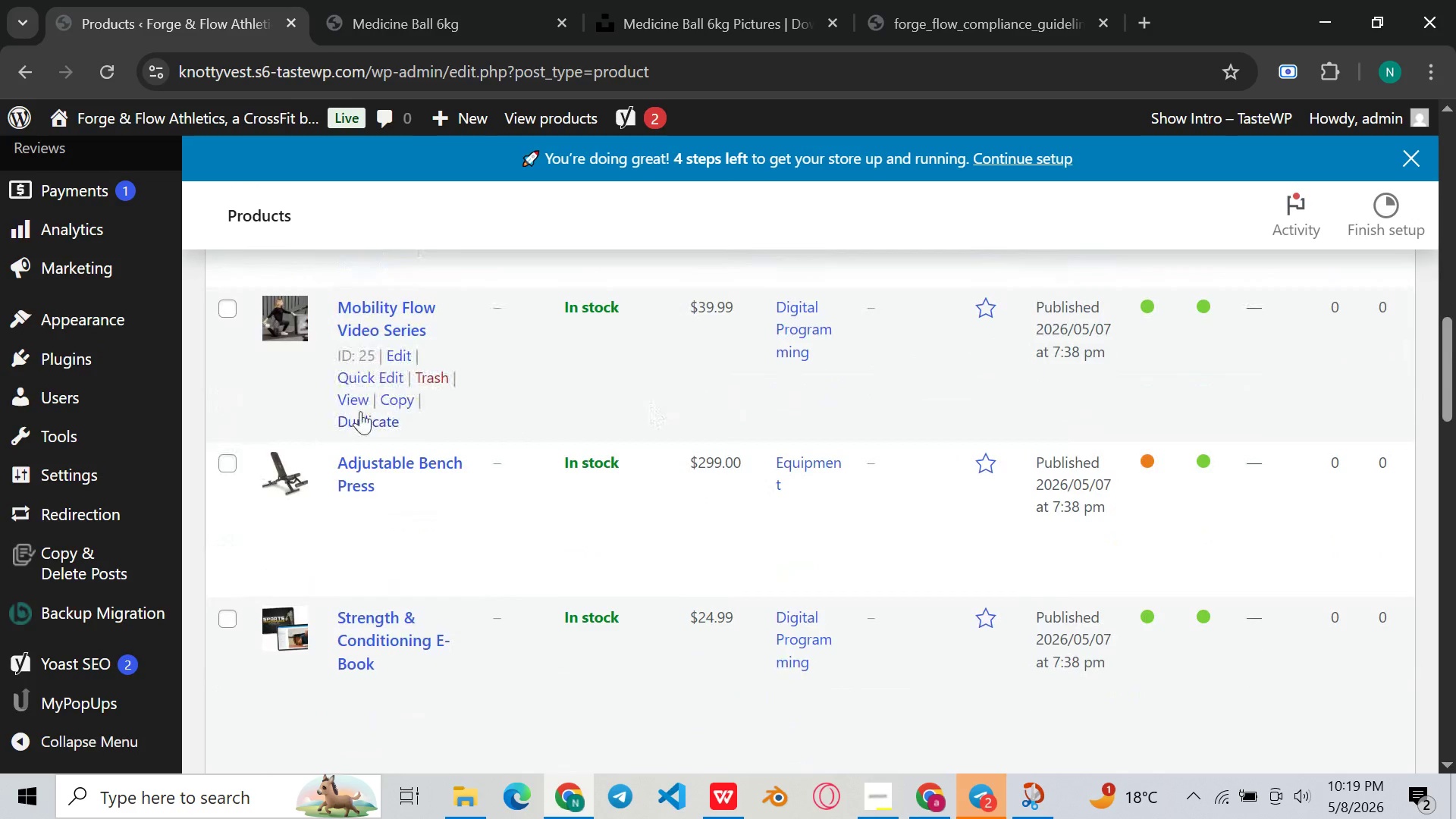 
scroll: coordinate [363, 366], scroll_direction: up, amount: 1.0
 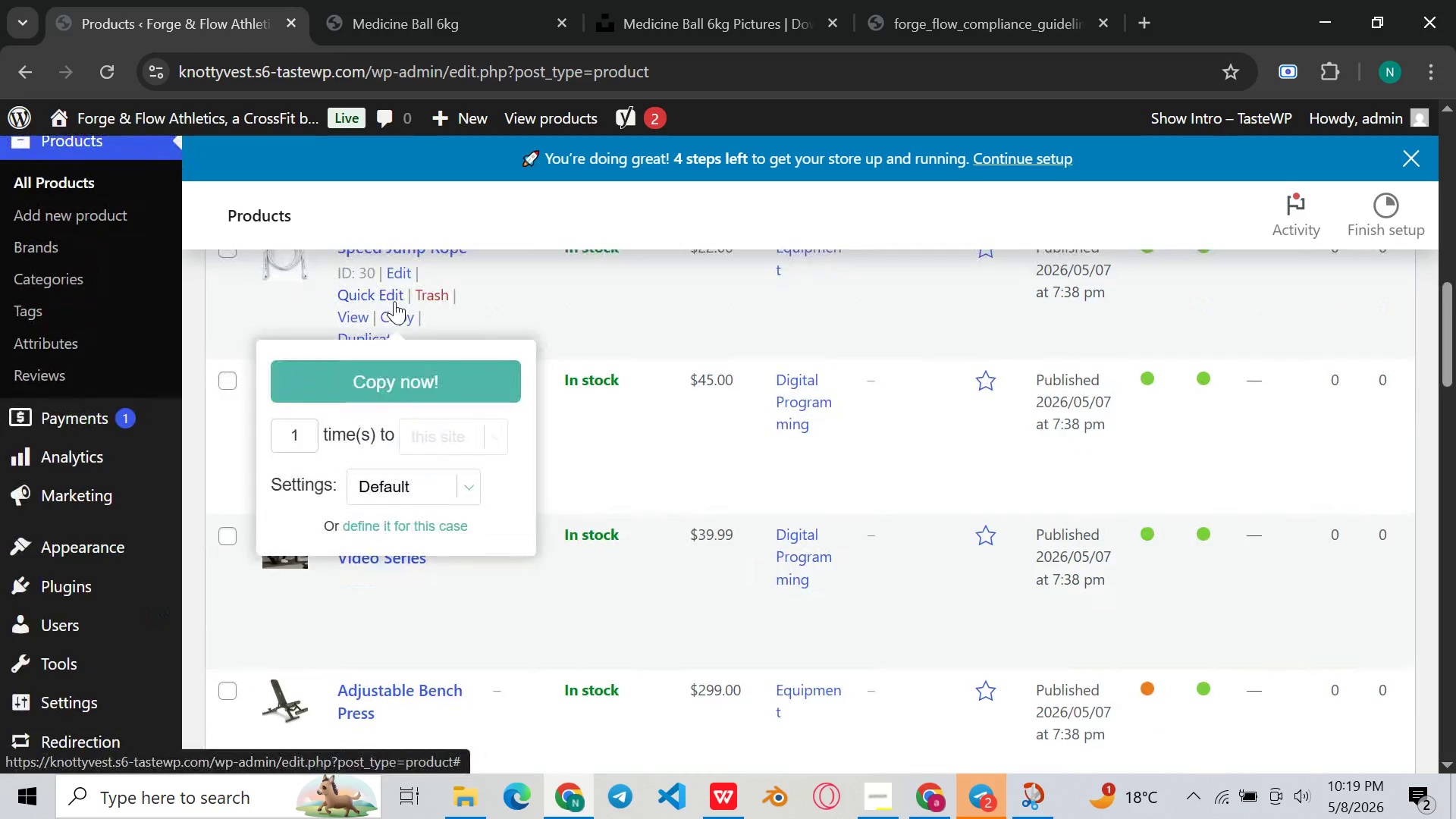 
scroll: coordinate [431, 414], scroll_direction: down, amount: 4.0
 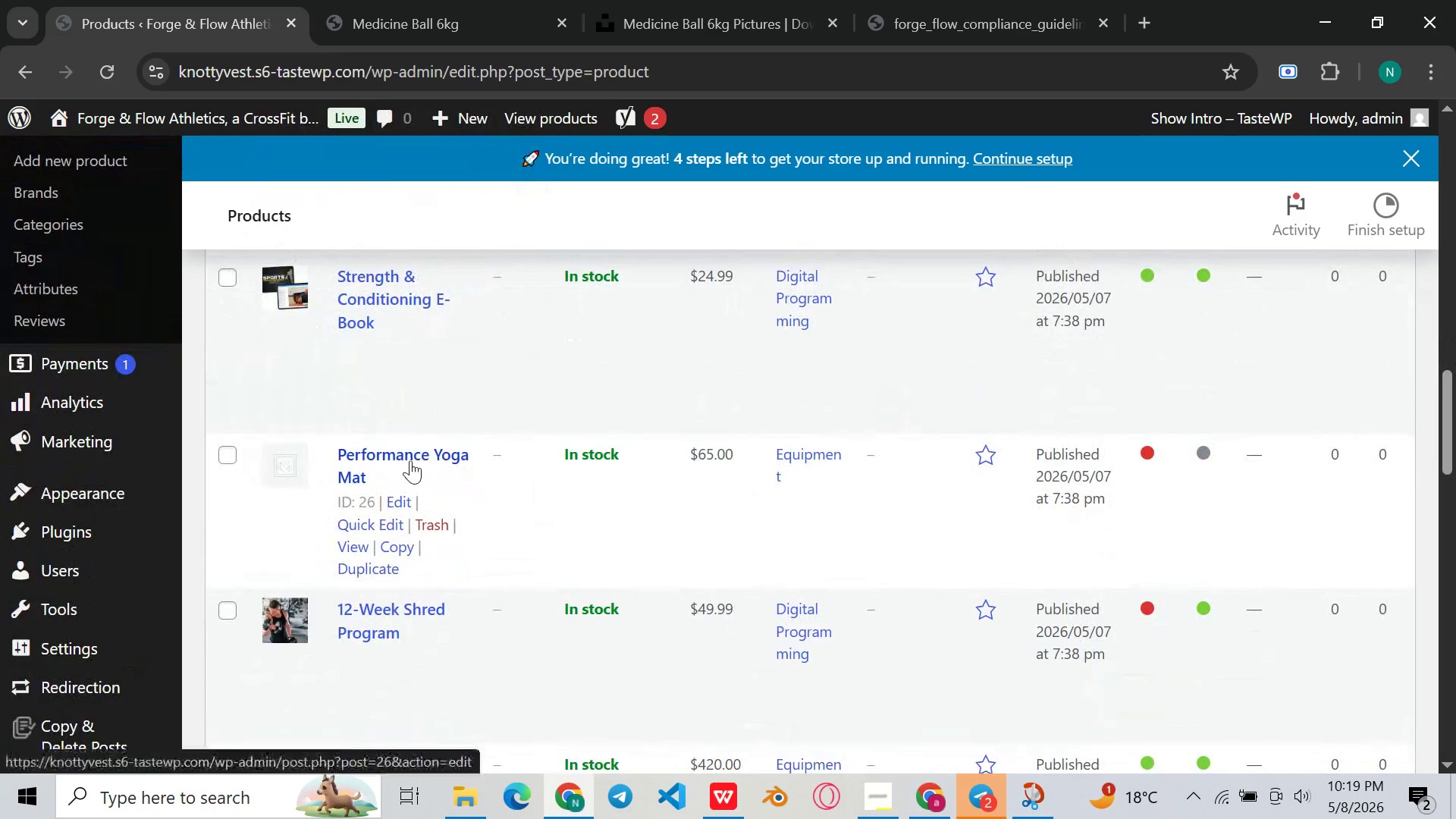 
left_click([410, 460])
 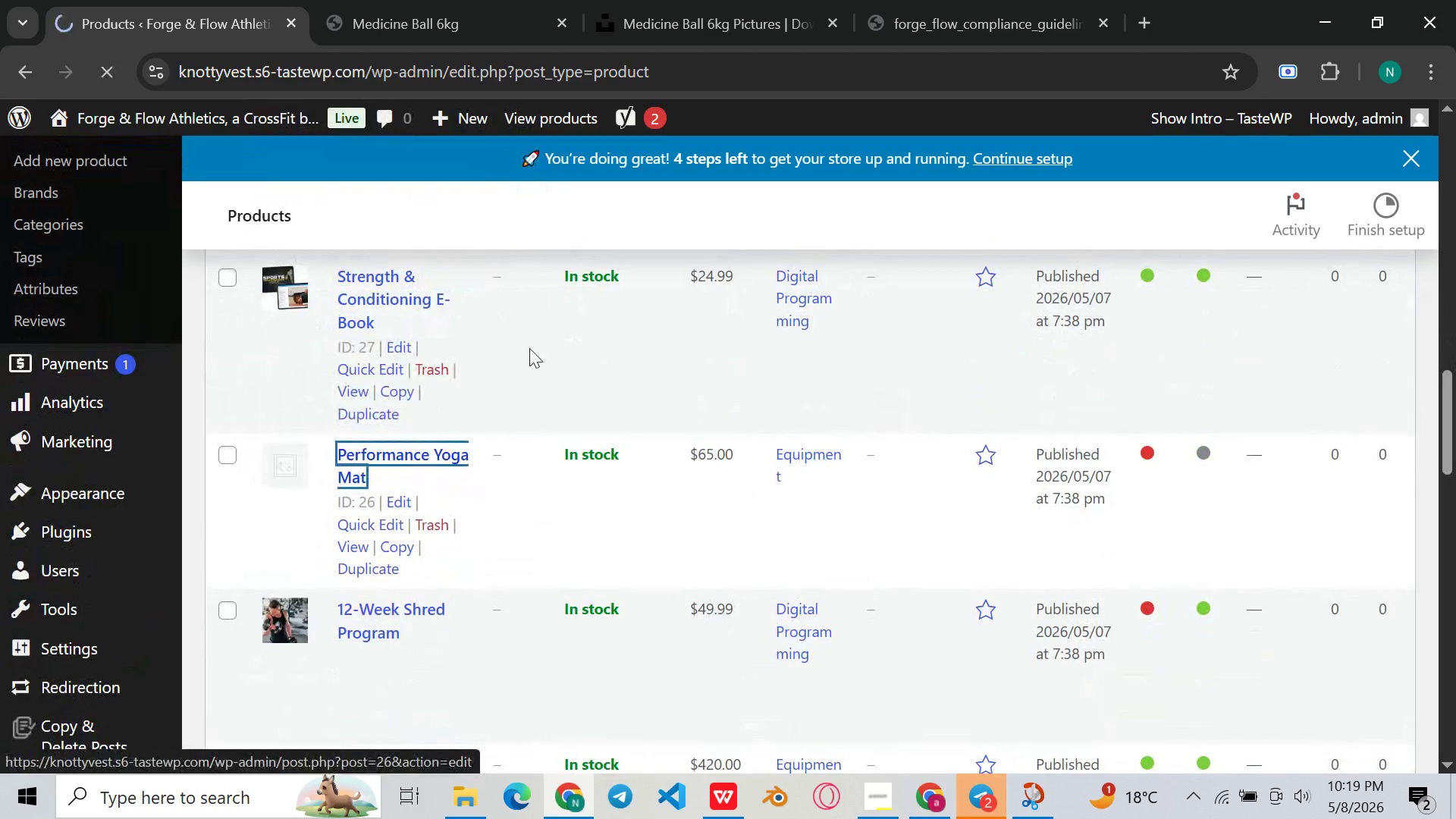 
scroll: coordinate [529, 348], scroll_direction: down, amount: 3.0
 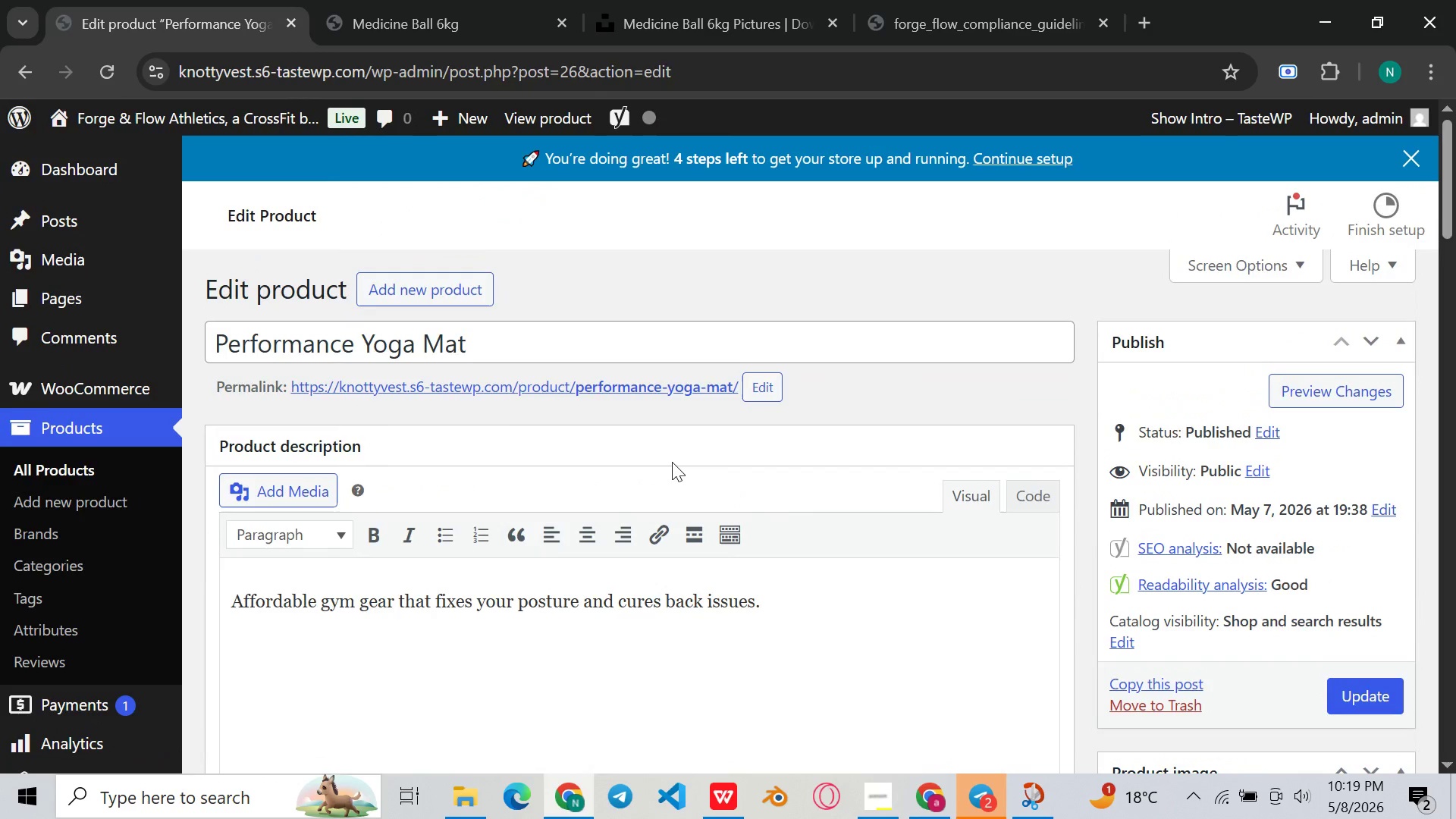 
wait(11.12)
 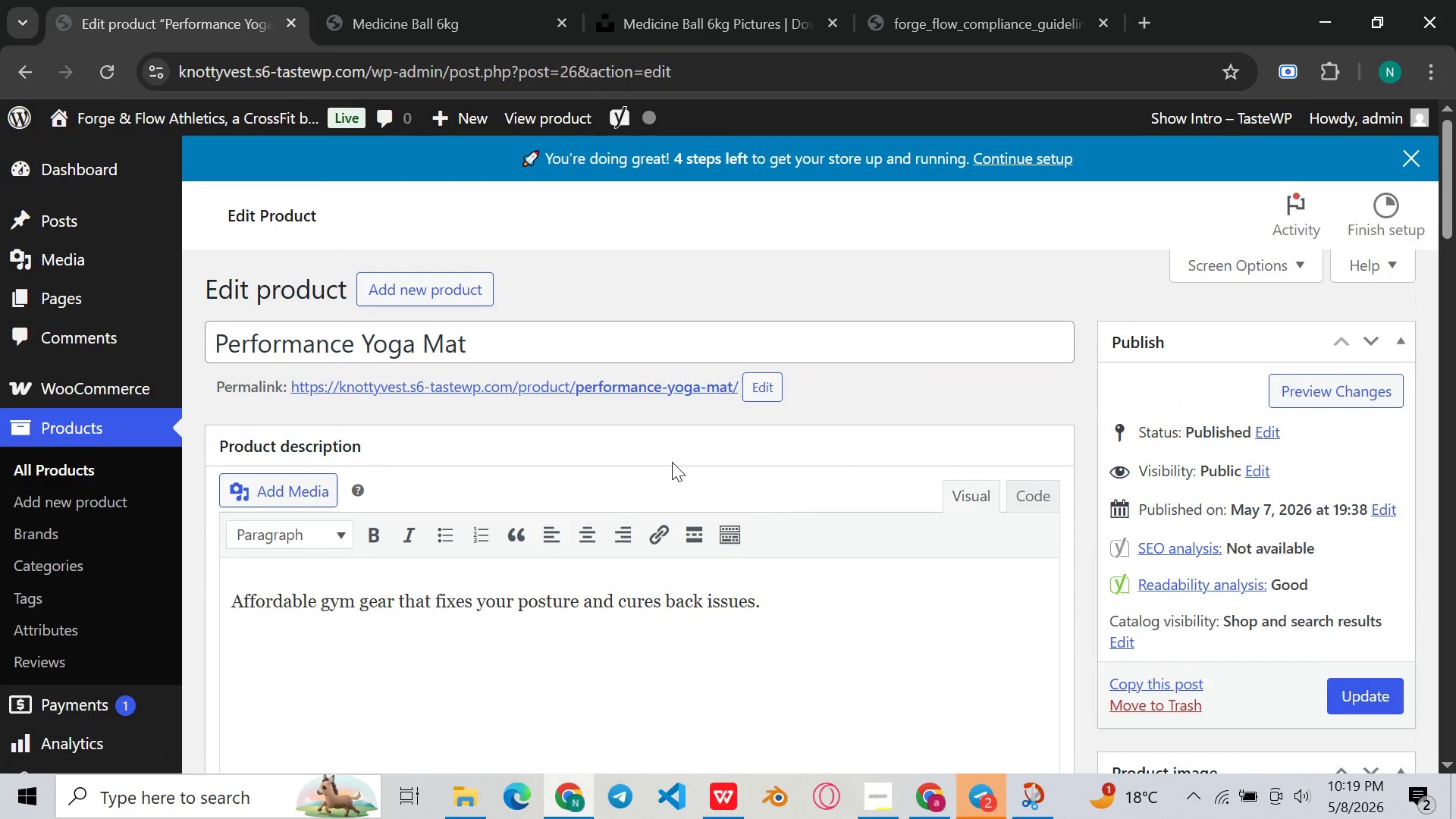 
scroll: coordinate [672, 462], scroll_direction: down, amount: 2.0
 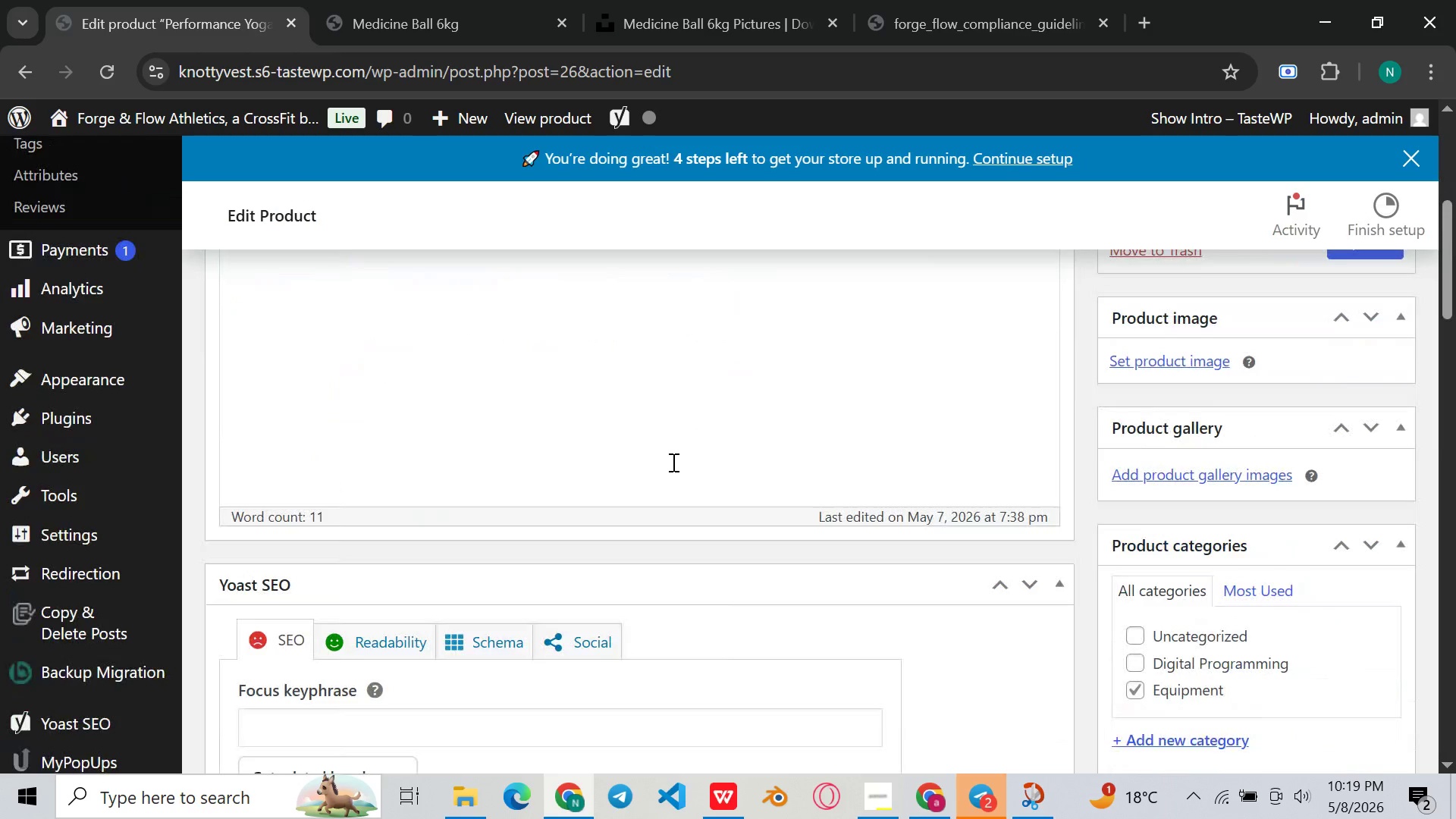 
wait(7.52)
 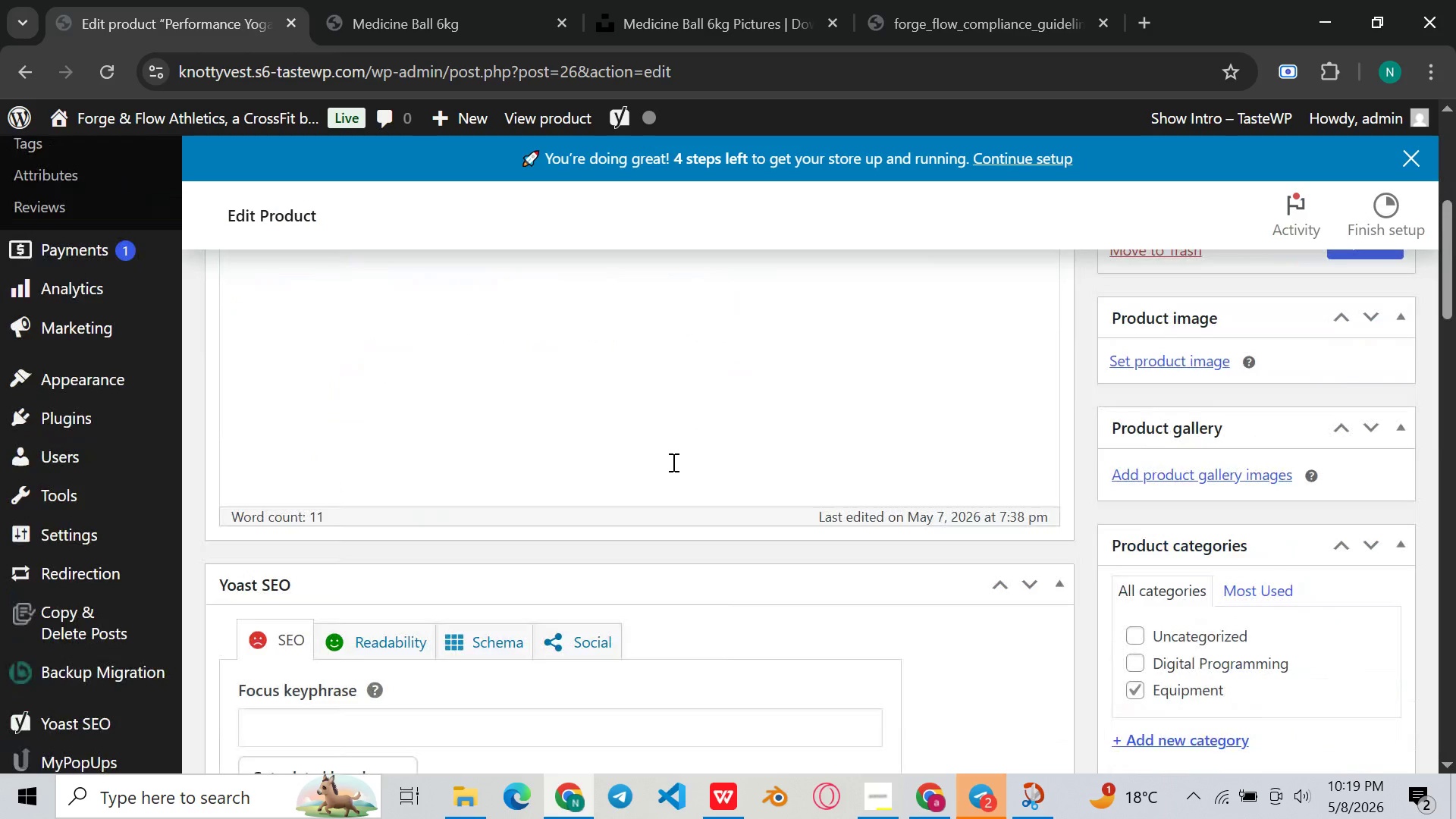 
scroll: coordinate [676, 463], scroll_direction: down, amount: 8.0
 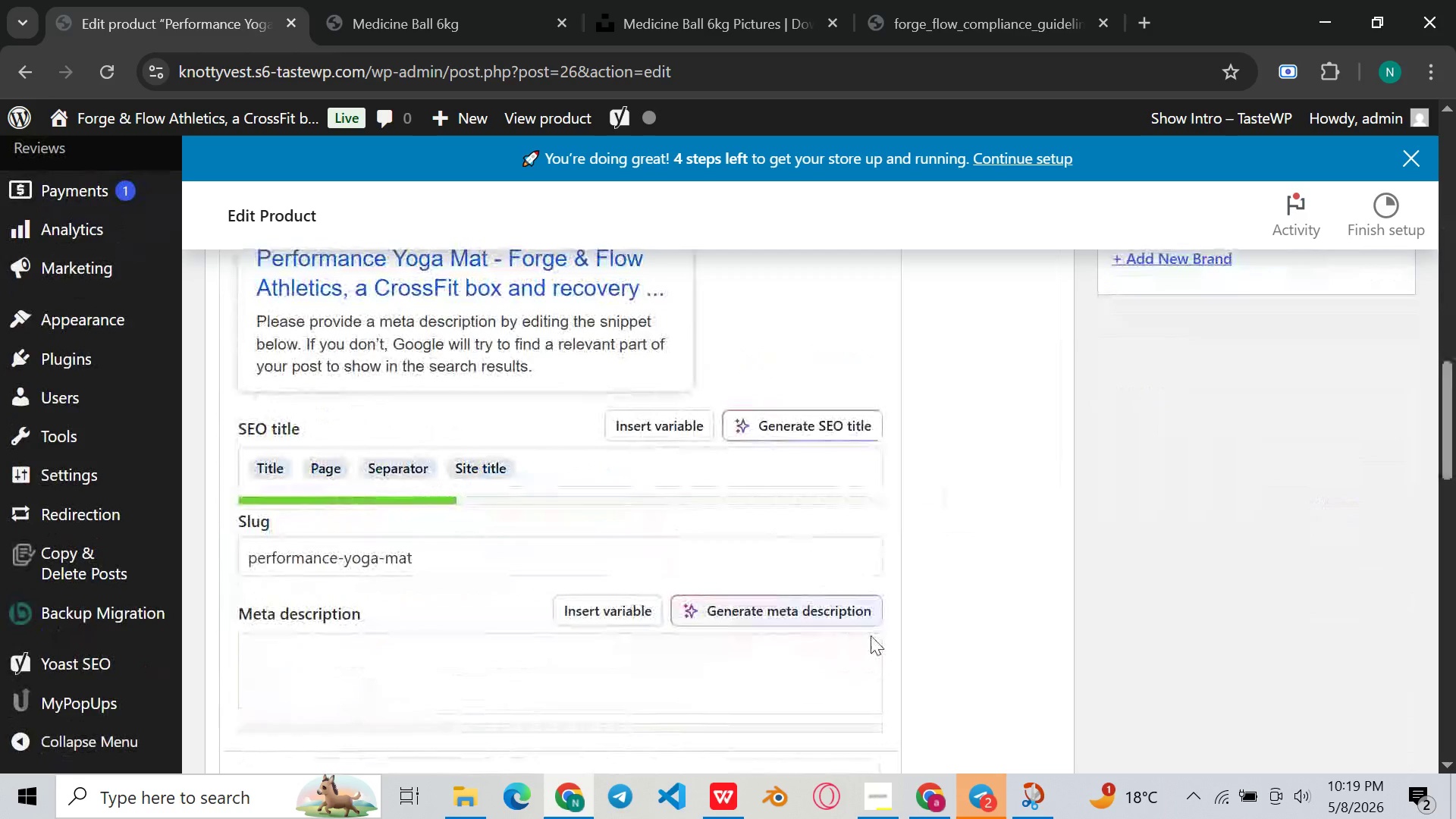 
left_click([882, 799])